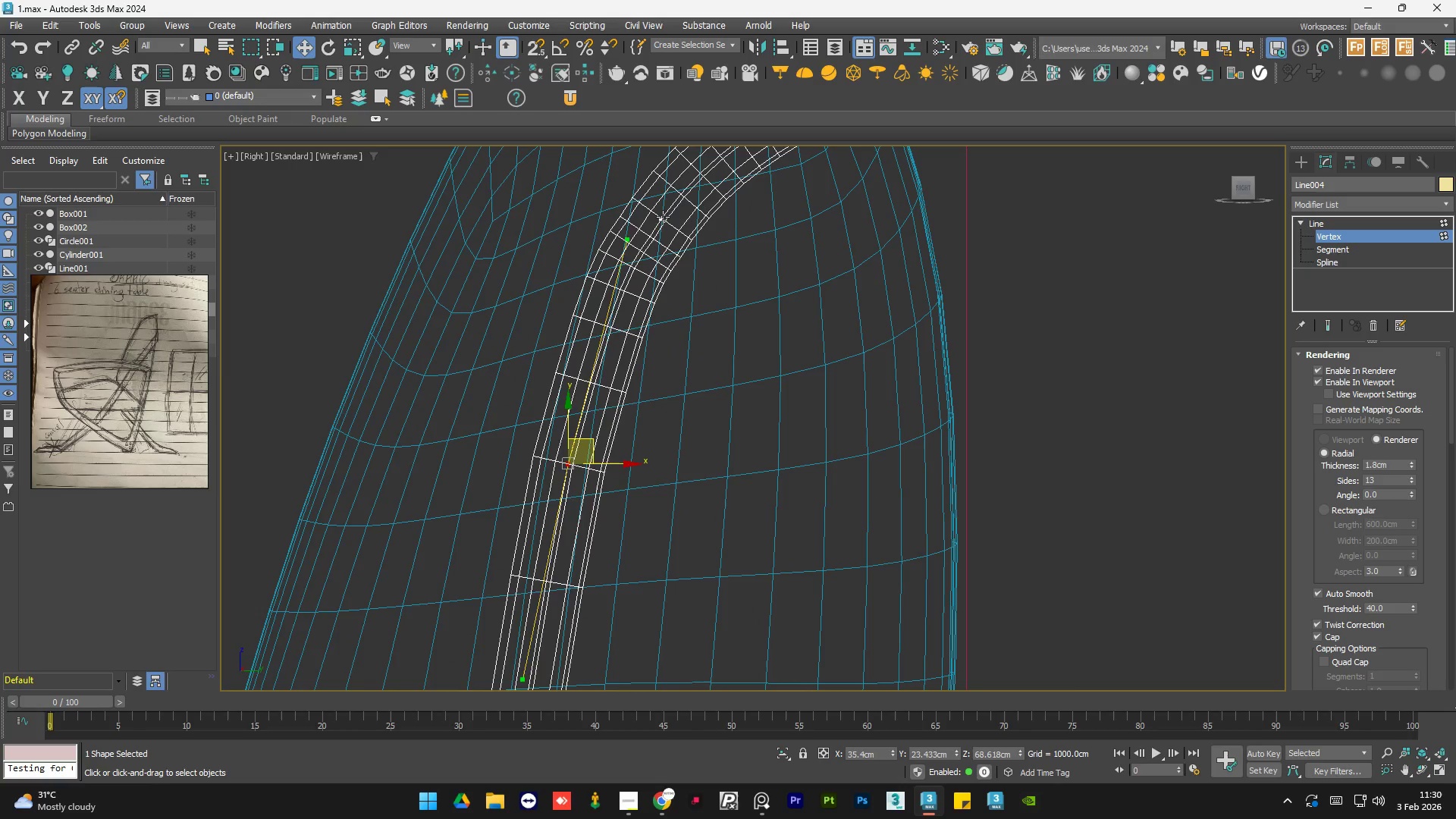 
left_click([663, 217])
 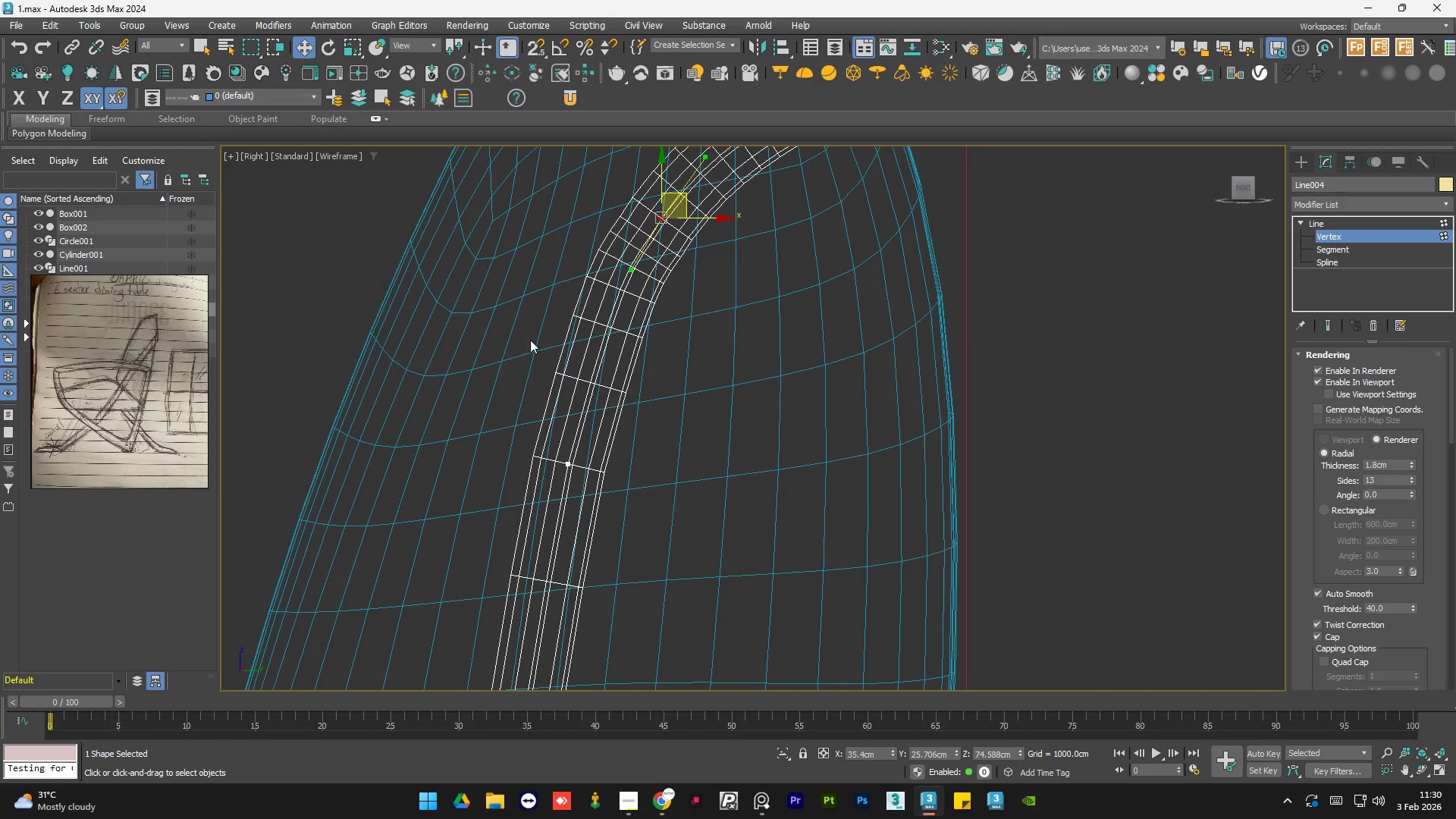 
scroll: coordinate [511, 360], scroll_direction: down, amount: 1.0
 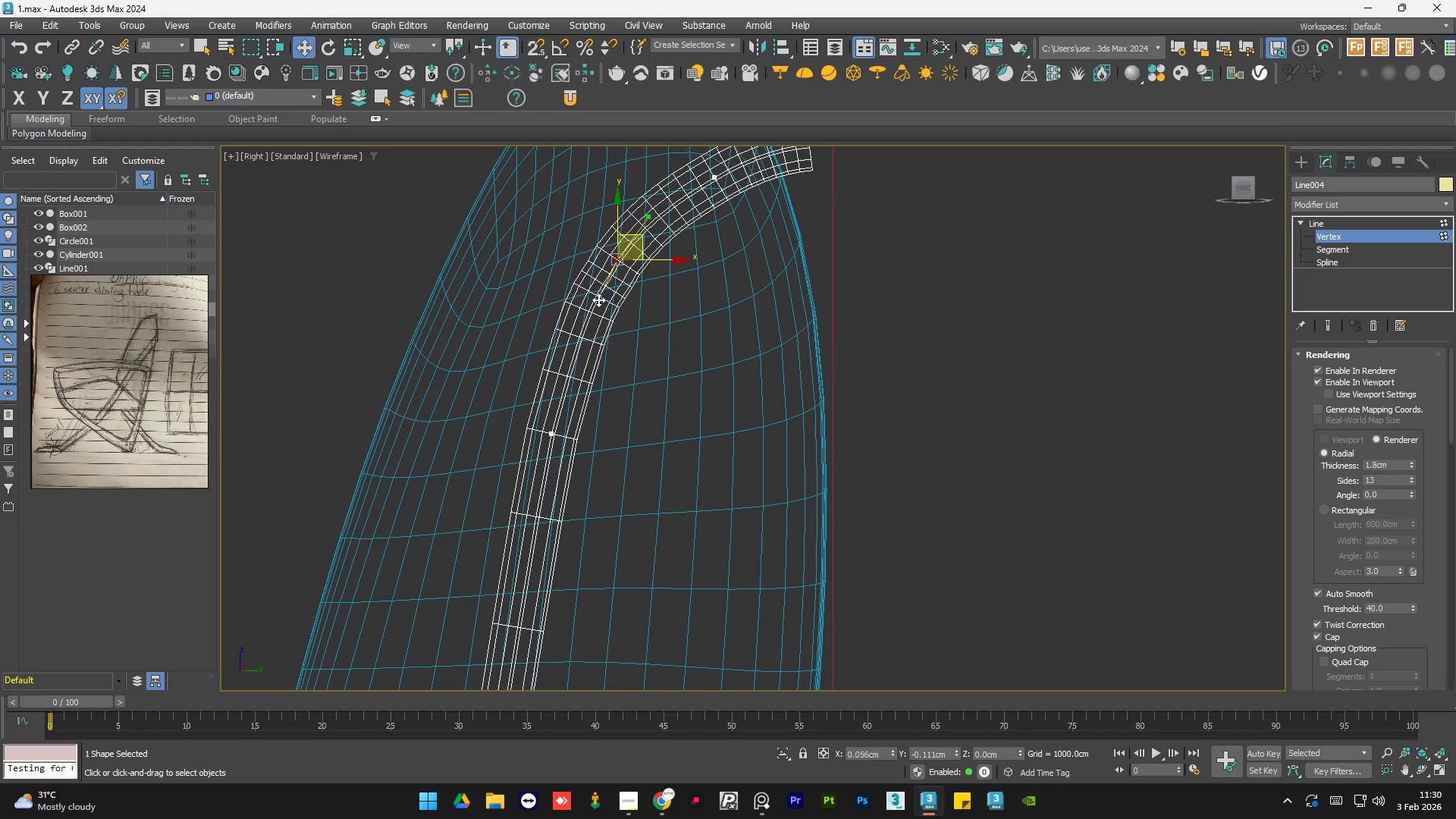 
key(F3)
 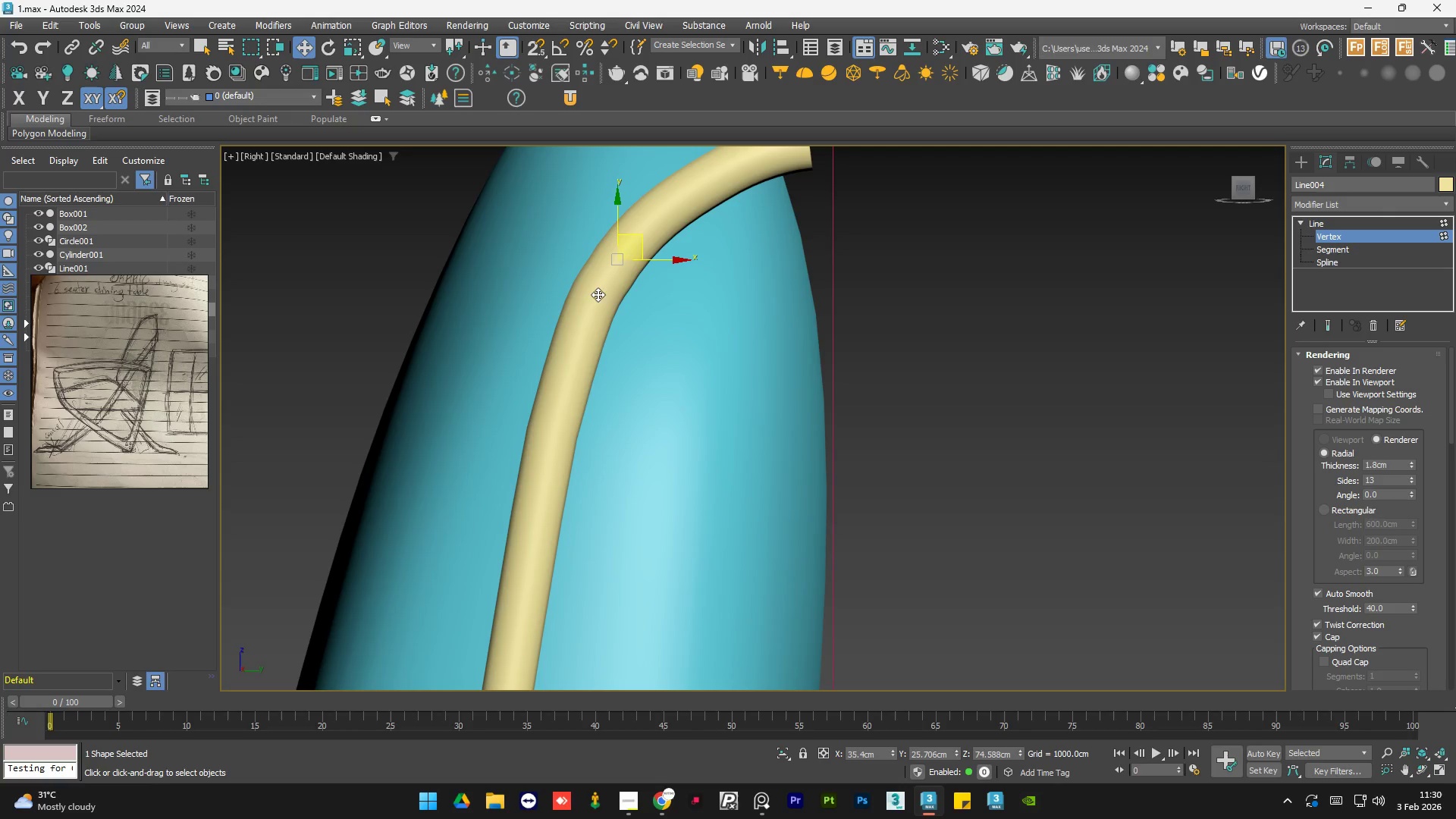 
key(F3)
 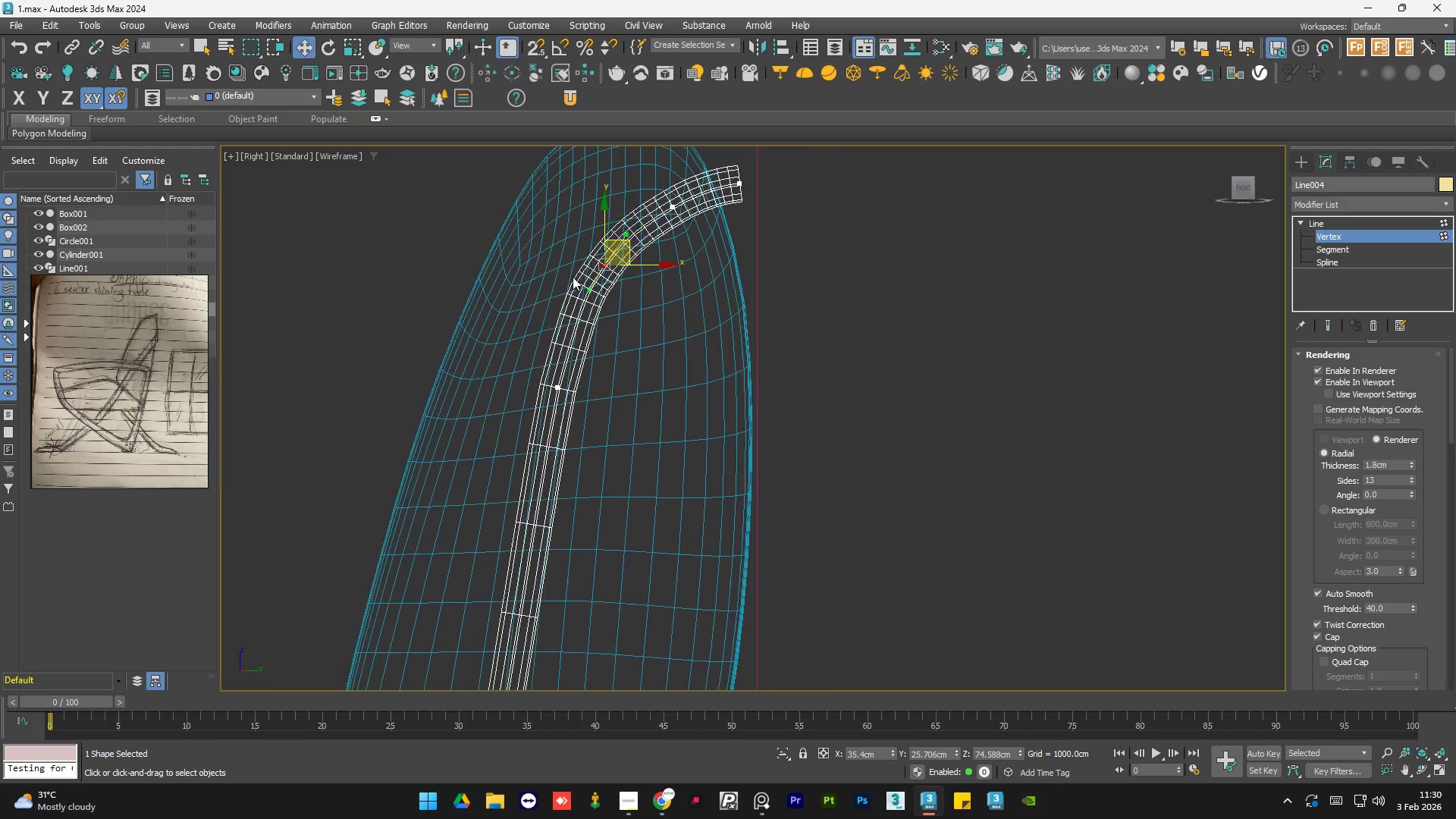 
scroll: coordinate [572, 277], scroll_direction: down, amount: 4.0
 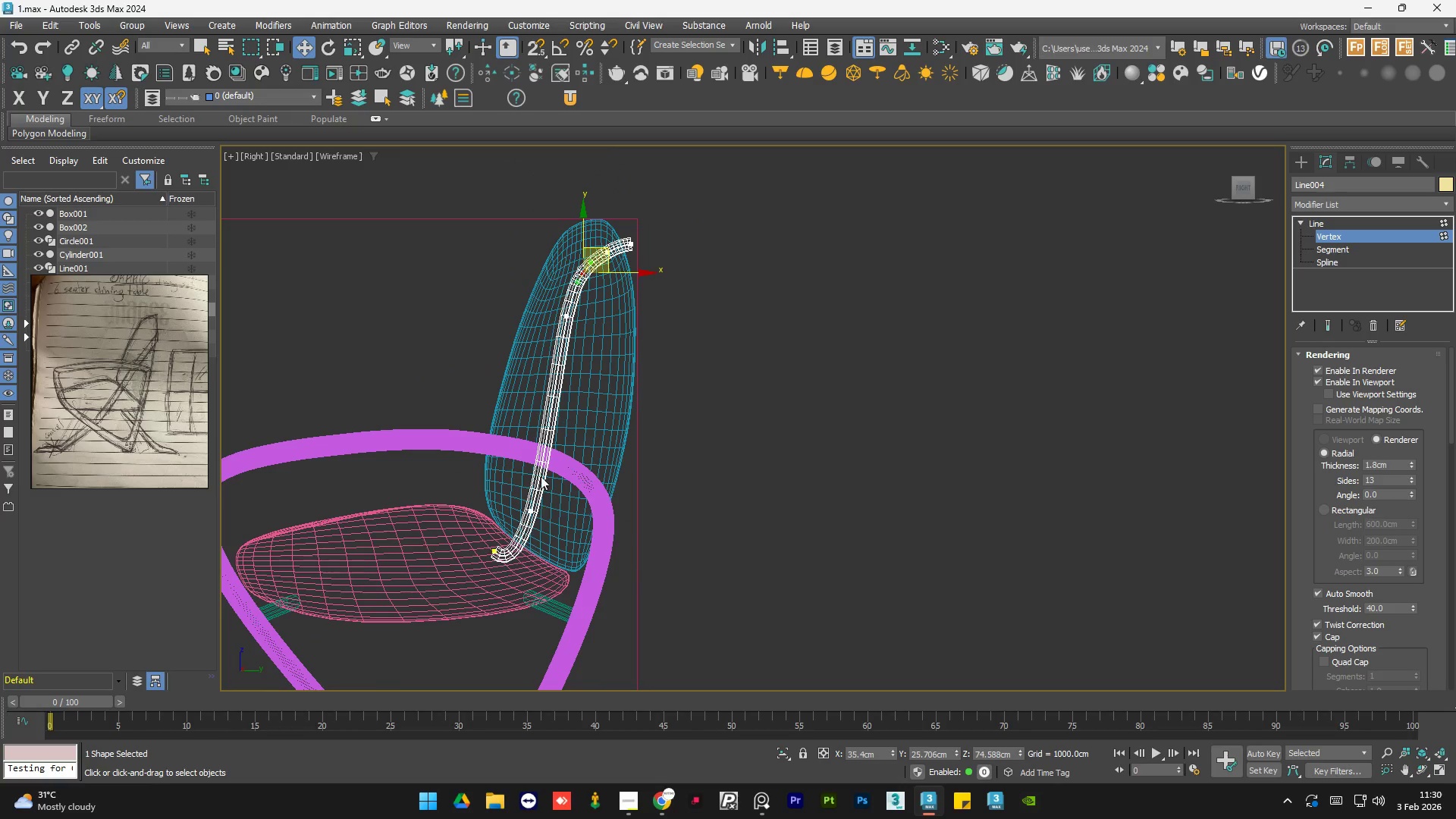 
scroll: coordinate [529, 502], scroll_direction: up, amount: 2.0
 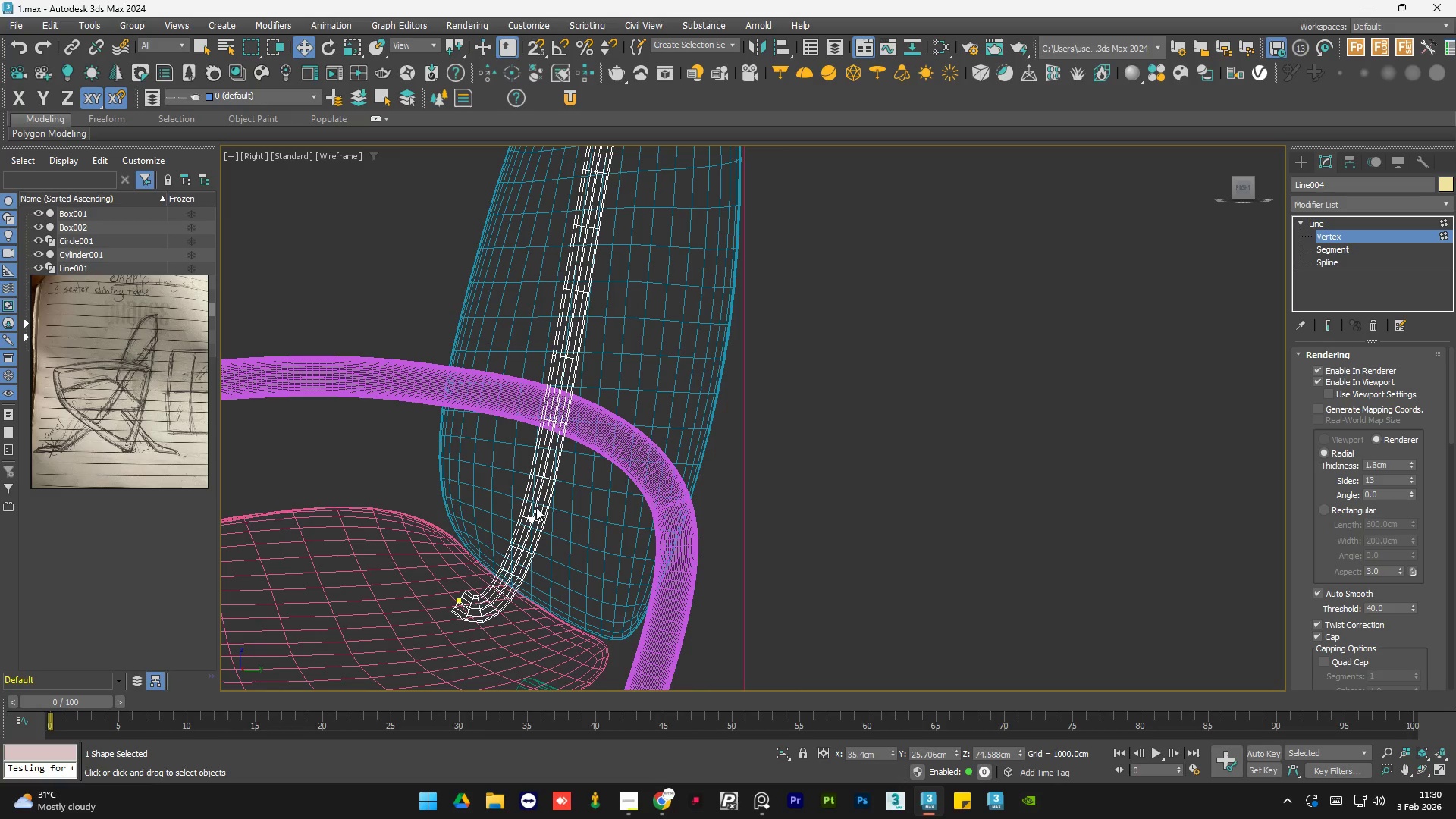 
left_click([531, 513])
 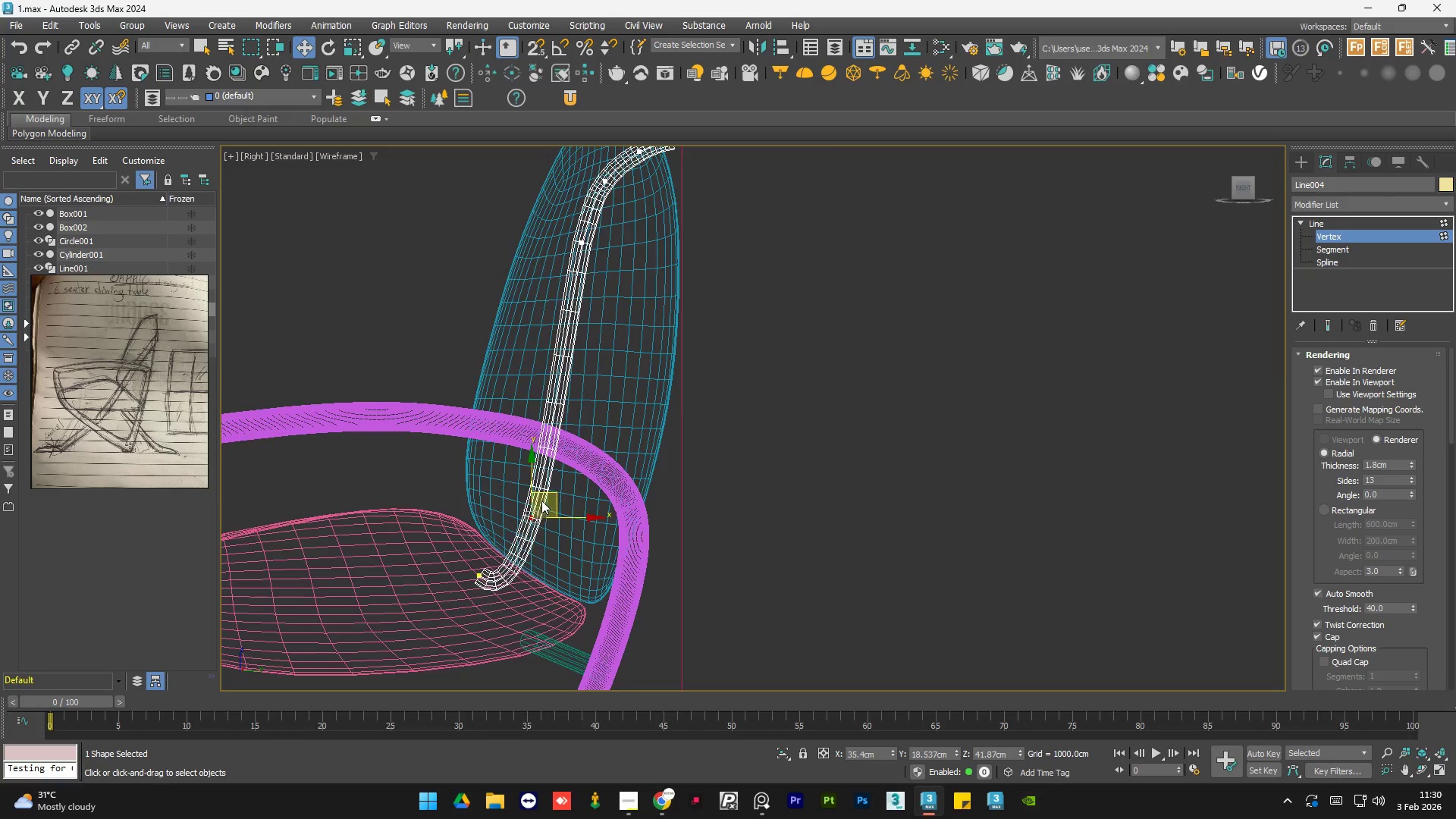 
scroll: coordinate [531, 513], scroll_direction: down, amount: 1.0
 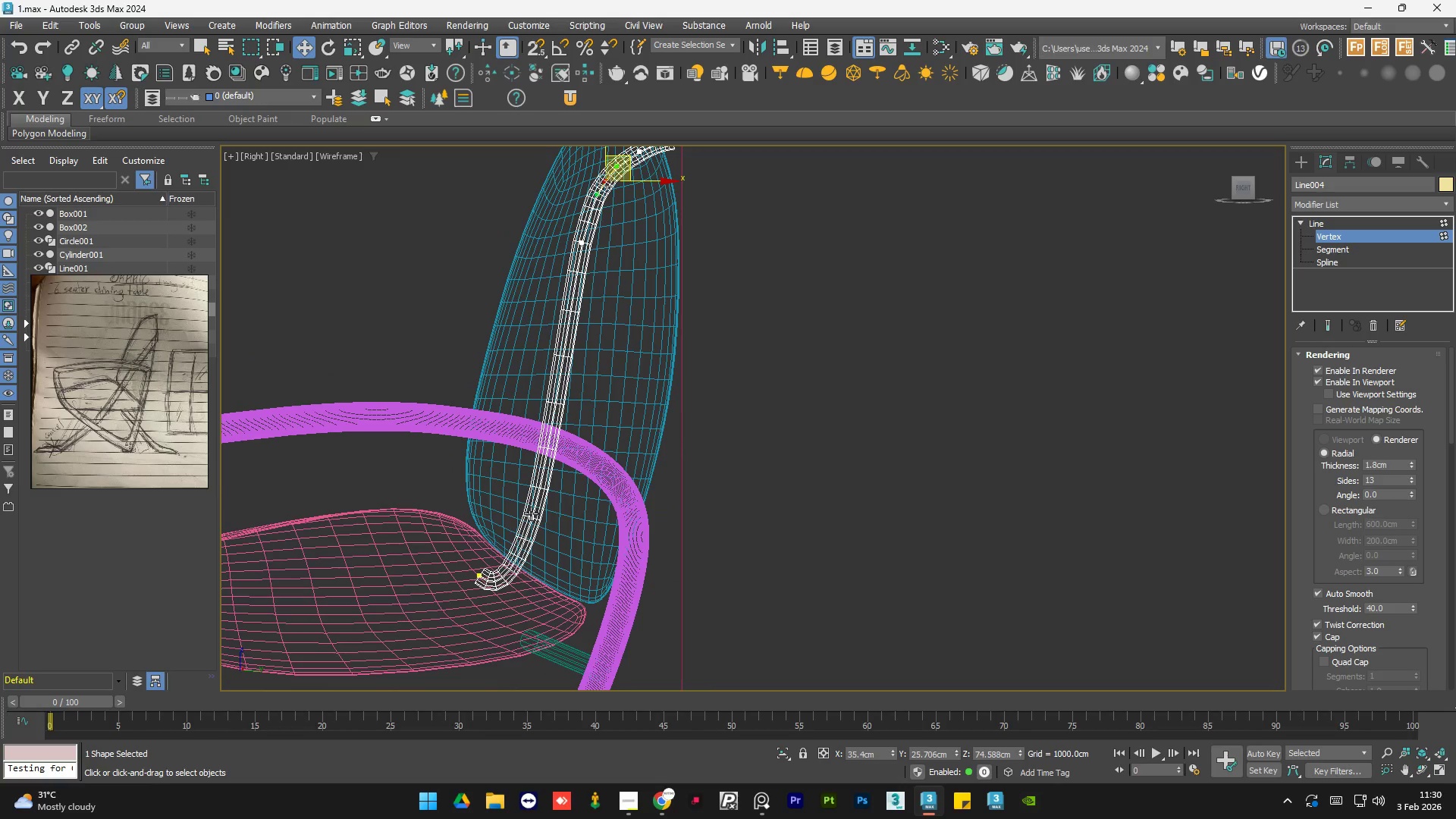 
key(F3)
 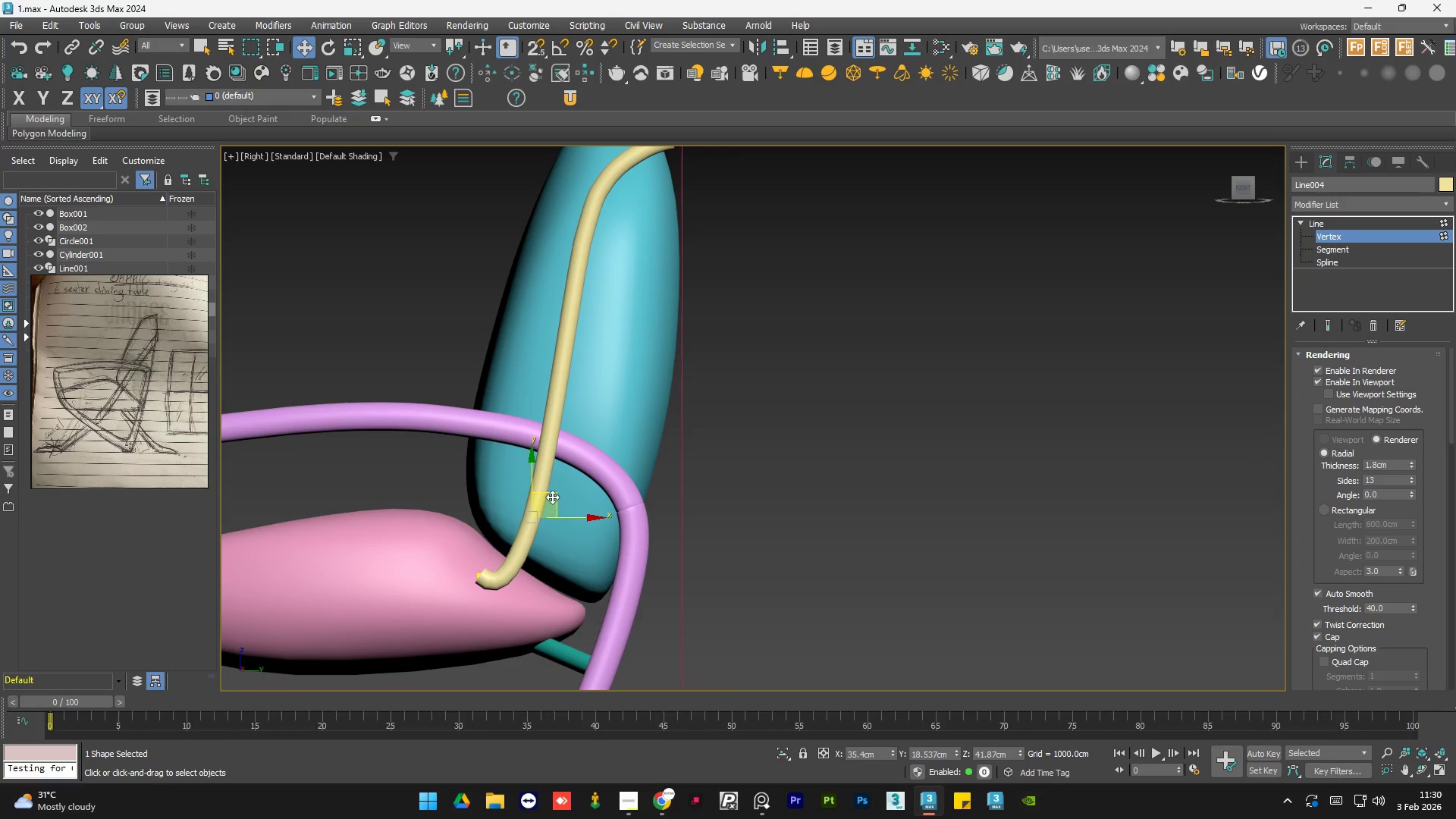 
left_click_drag(start_coordinate=[553, 496], to_coordinate=[561, 469])
 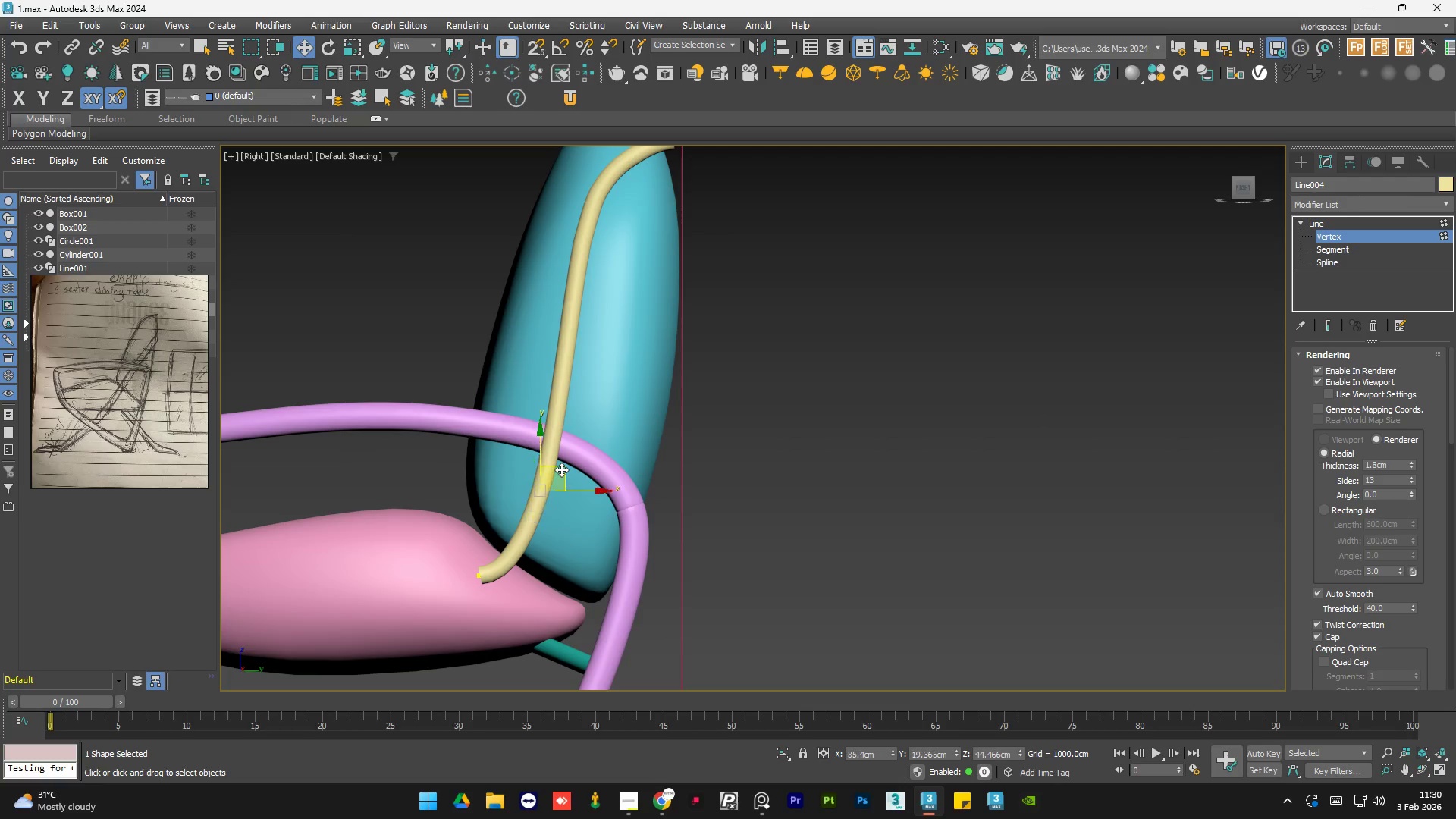 
key(F3)
 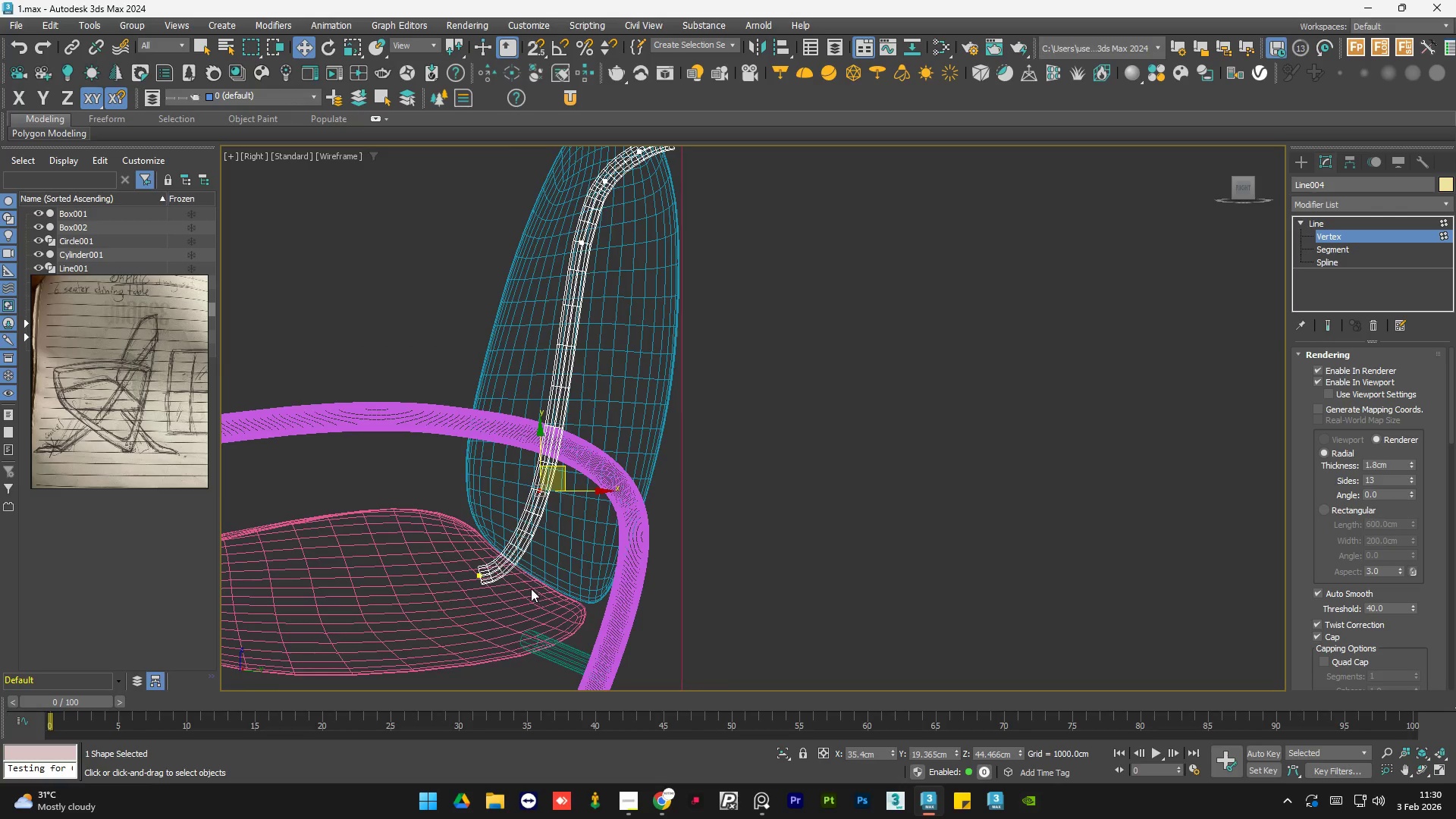 
scroll: coordinate [491, 572], scroll_direction: up, amount: 2.0
 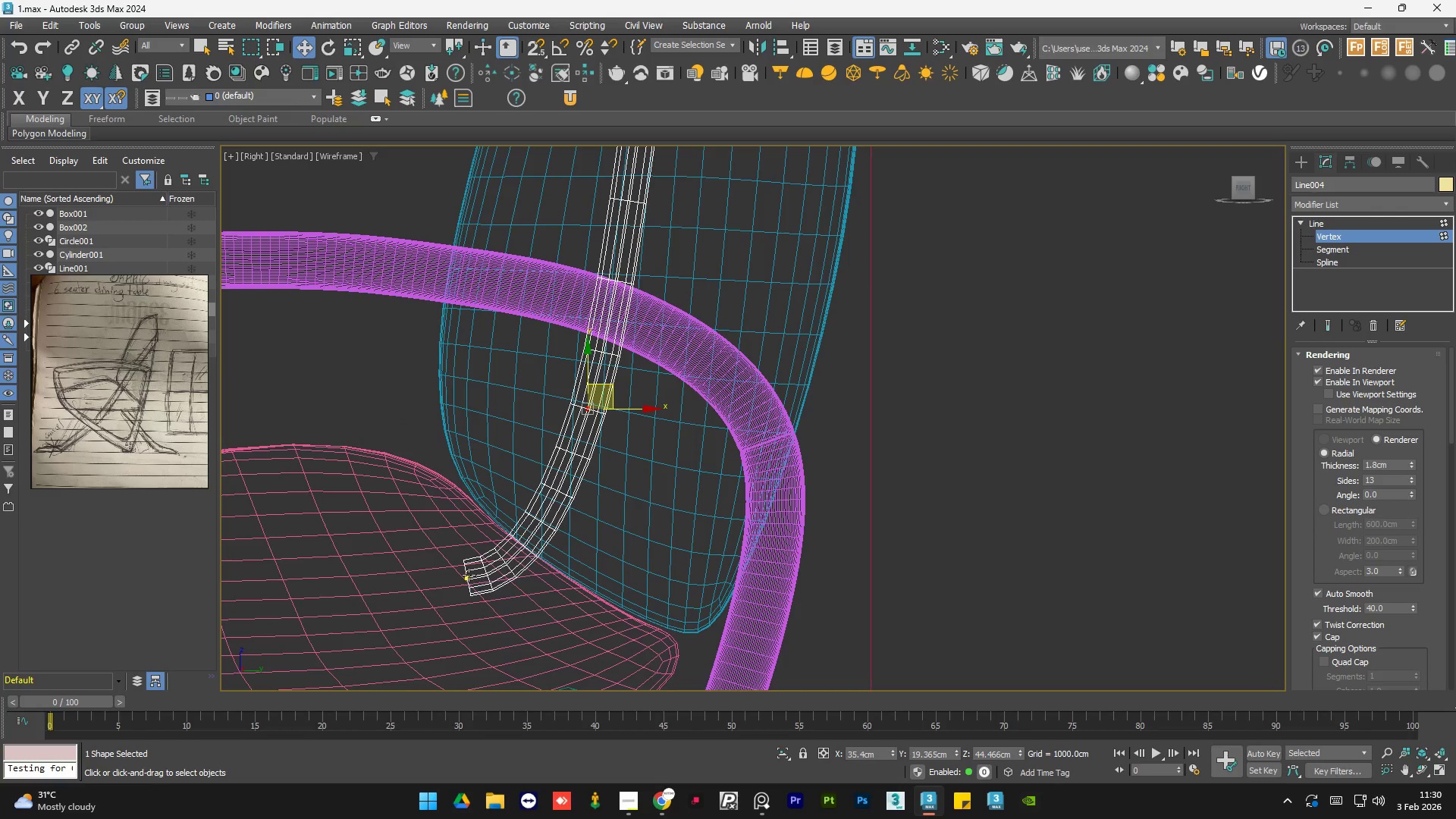 
left_click([469, 575])
 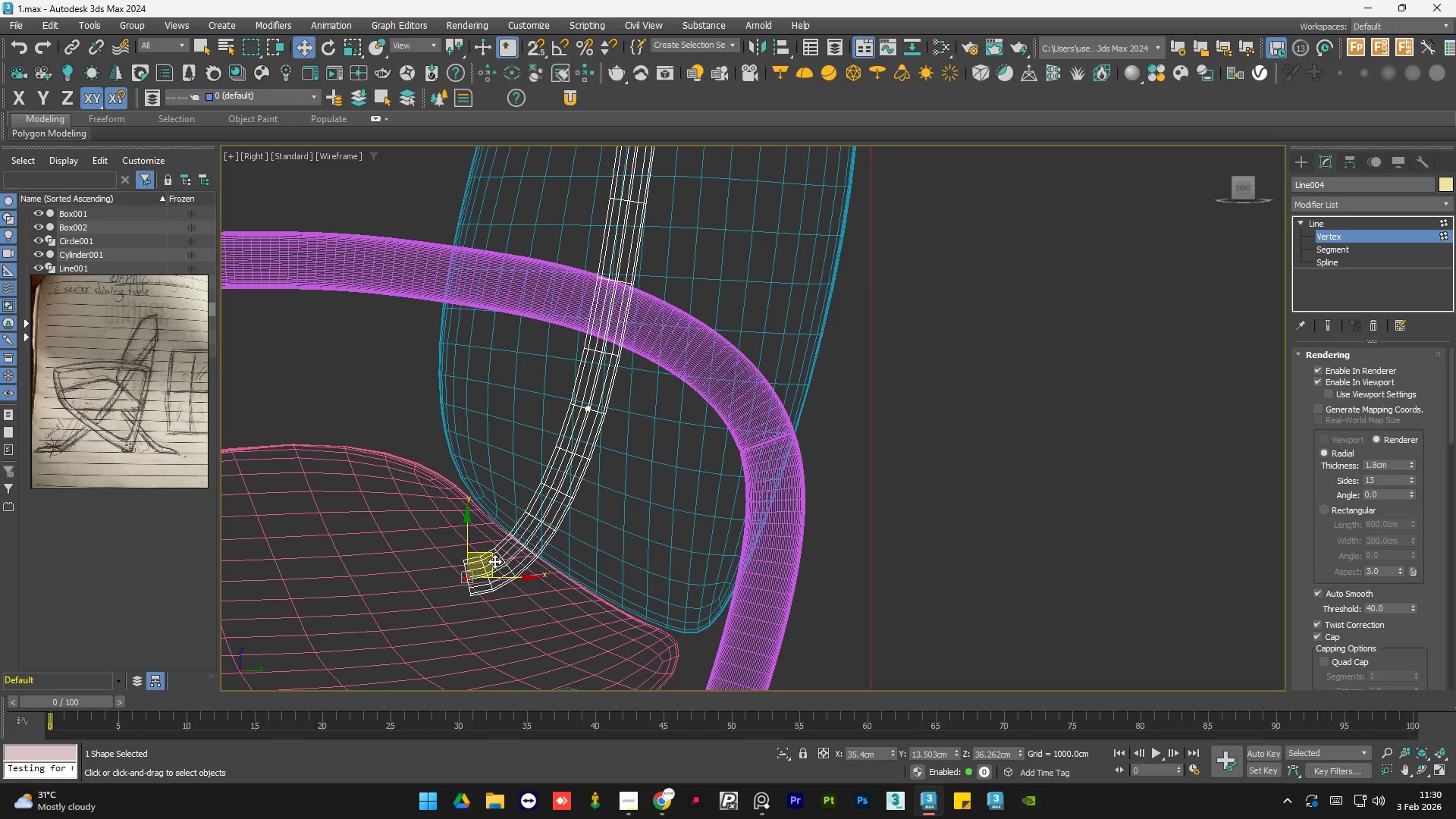 
left_click_drag(start_coordinate=[494, 561], to_coordinate=[508, 515])
 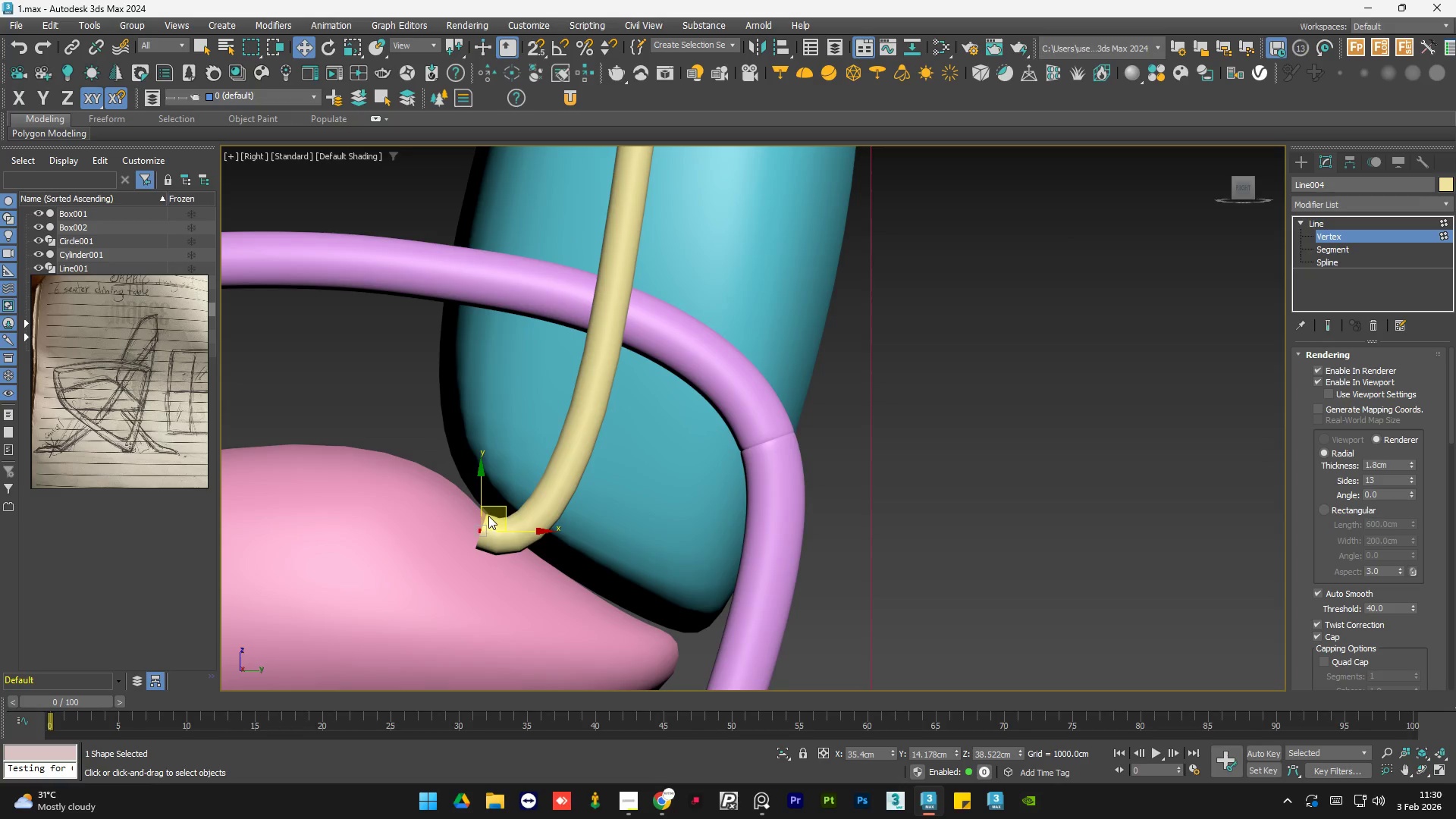 
key(F3)
 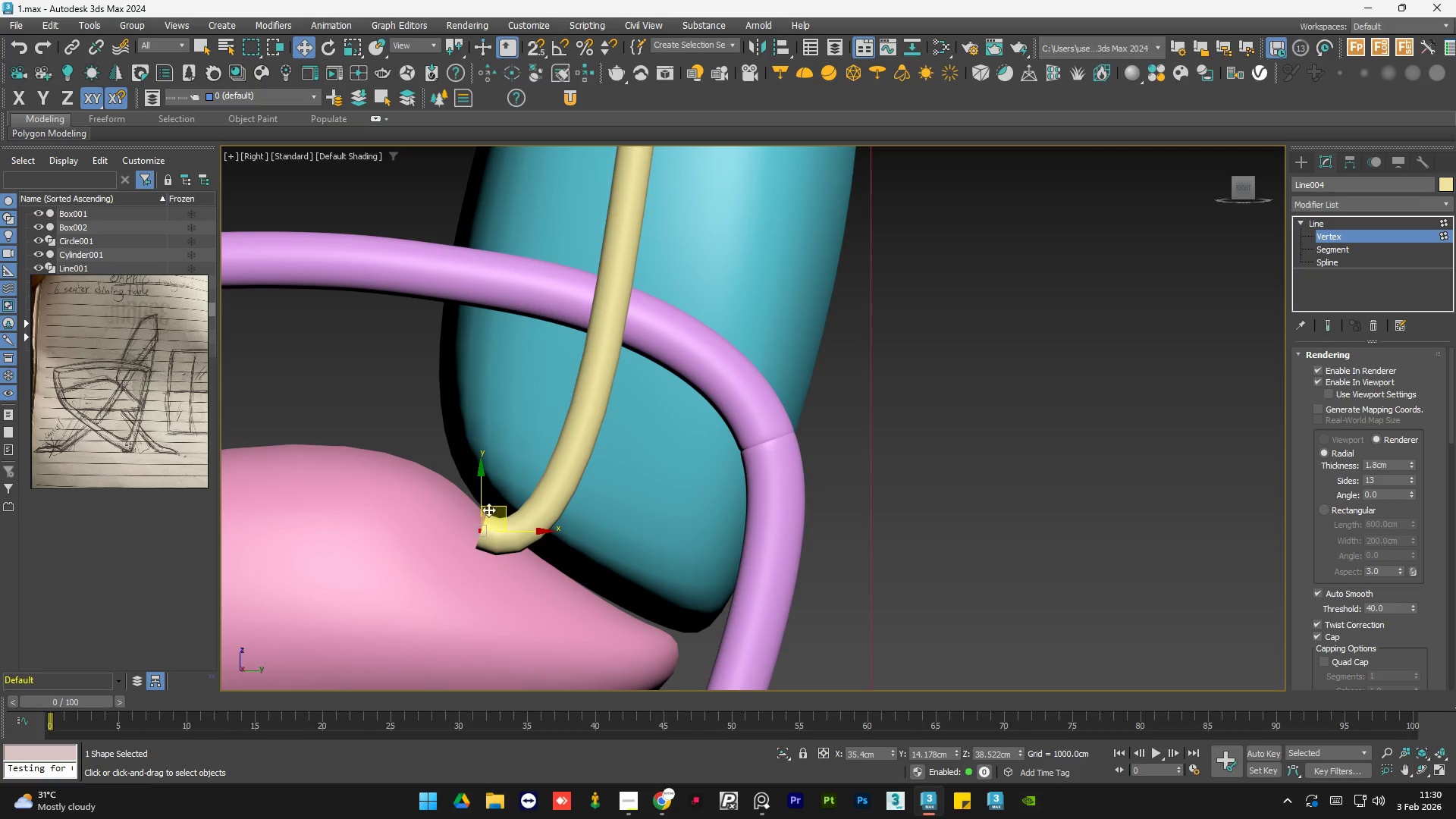 
left_click_drag(start_coordinate=[481, 491], to_coordinate=[483, 531])
 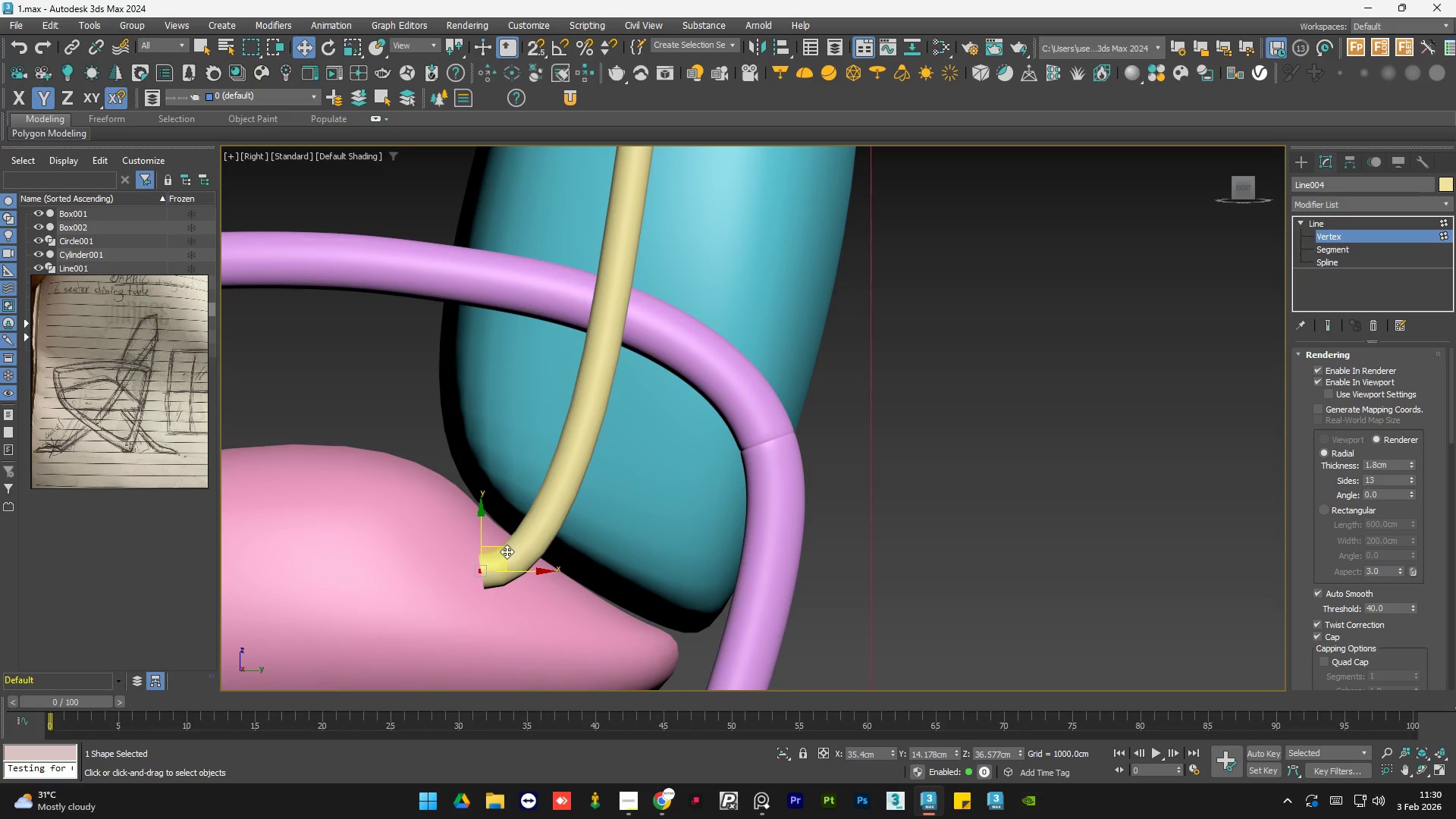 
left_click_drag(start_coordinate=[507, 551], to_coordinate=[500, 516])
 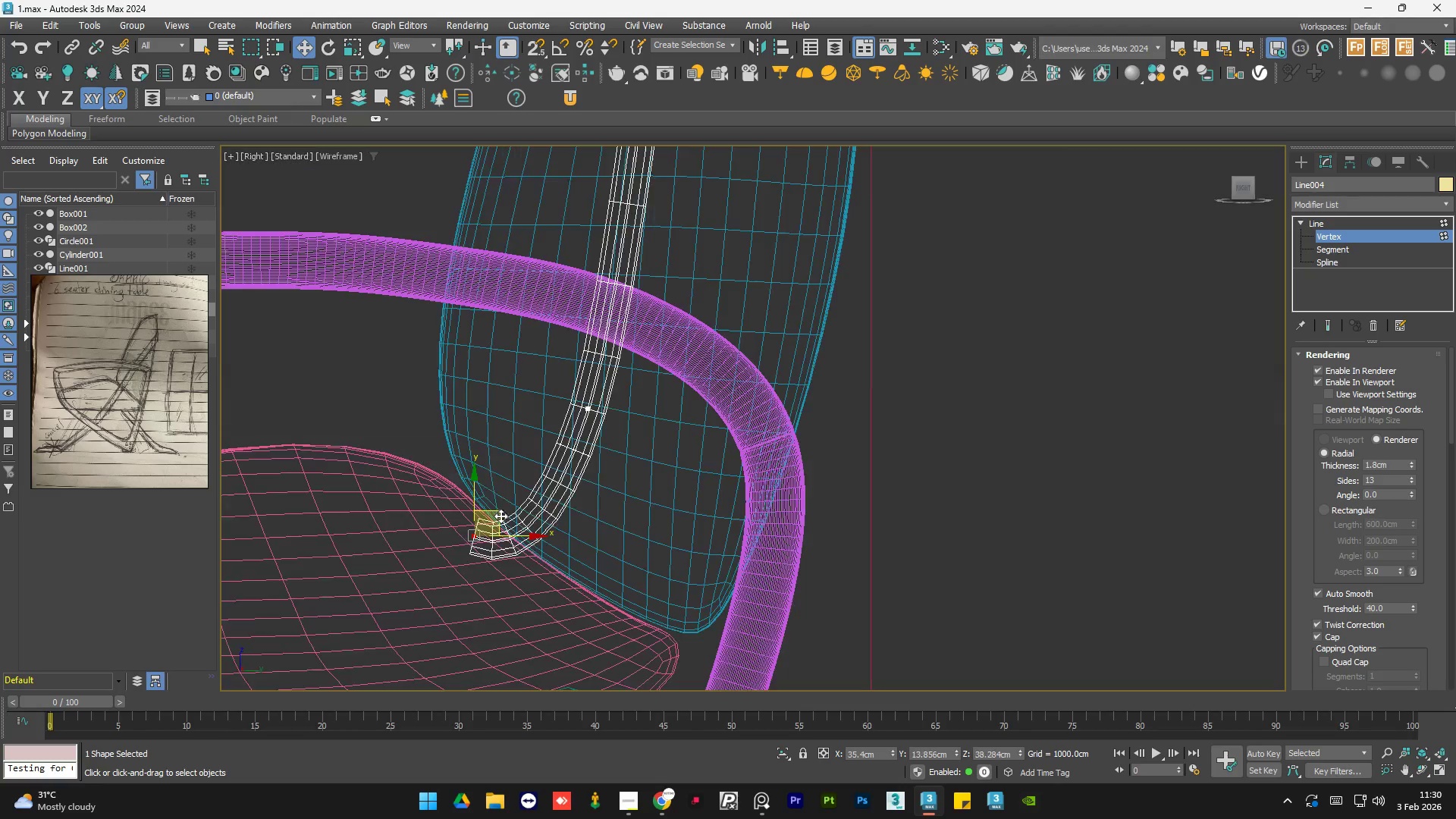 
key(F3)
 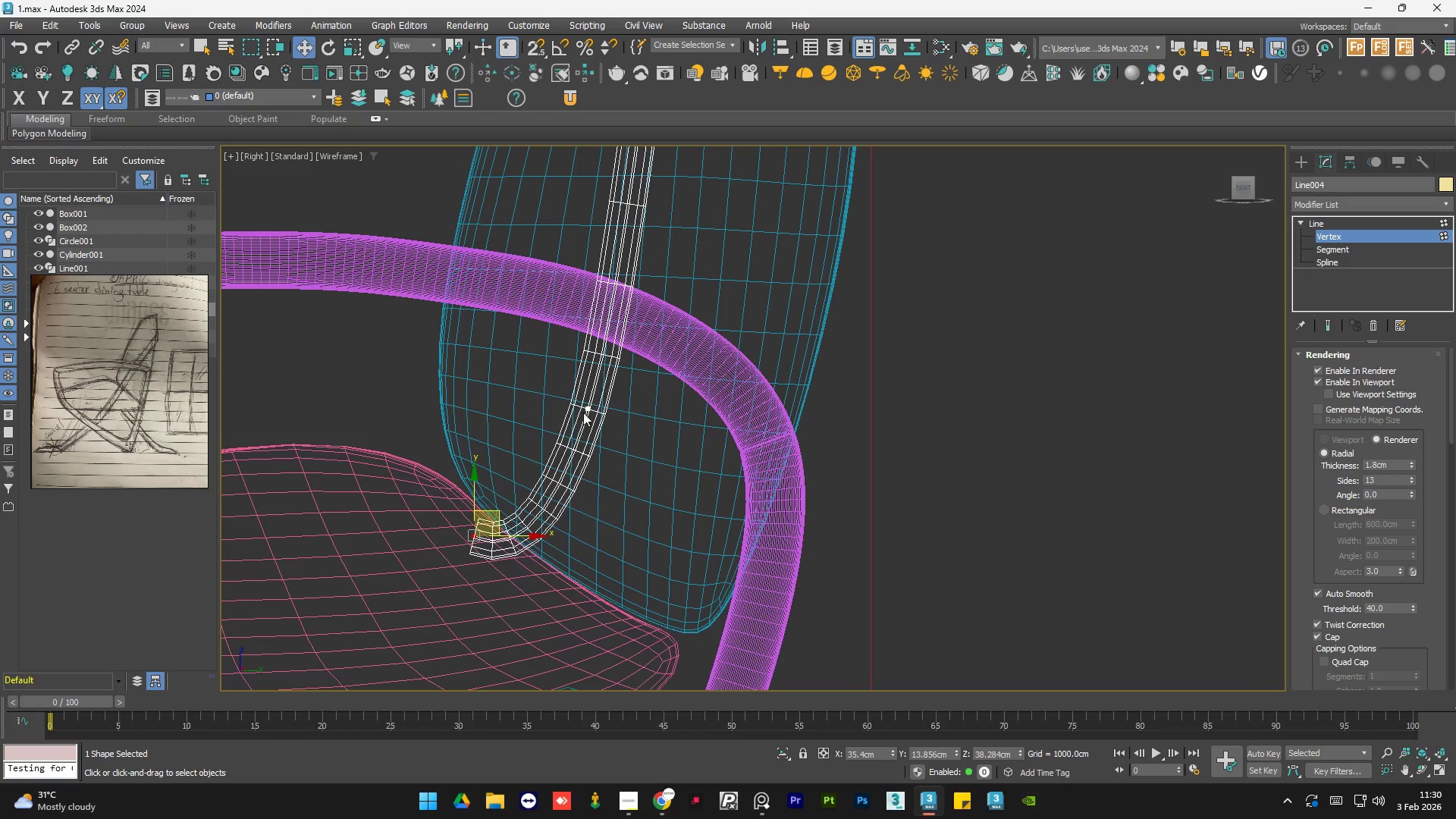 
left_click([585, 409])
 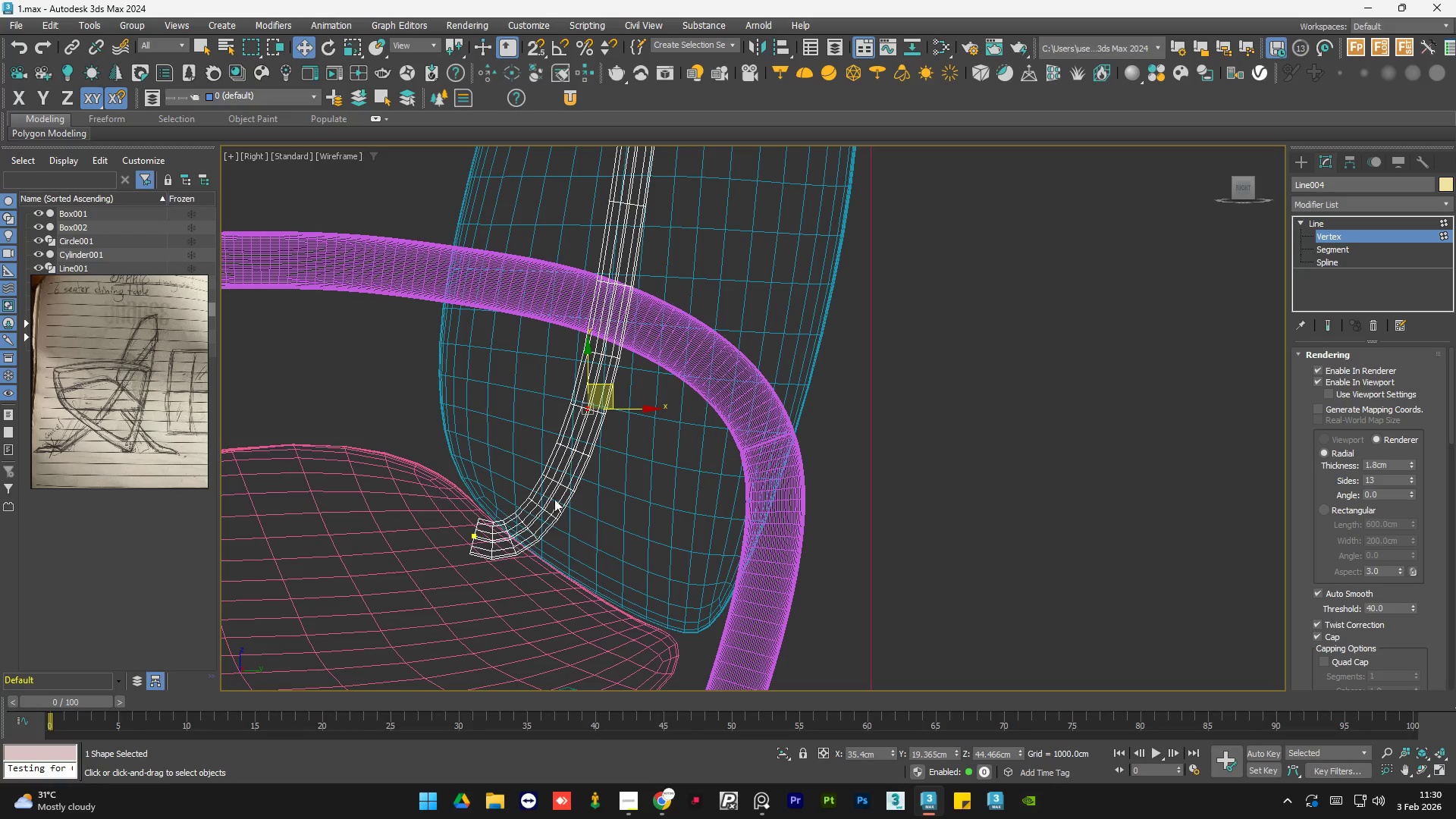 
scroll: coordinate [546, 522], scroll_direction: down, amount: 2.0
 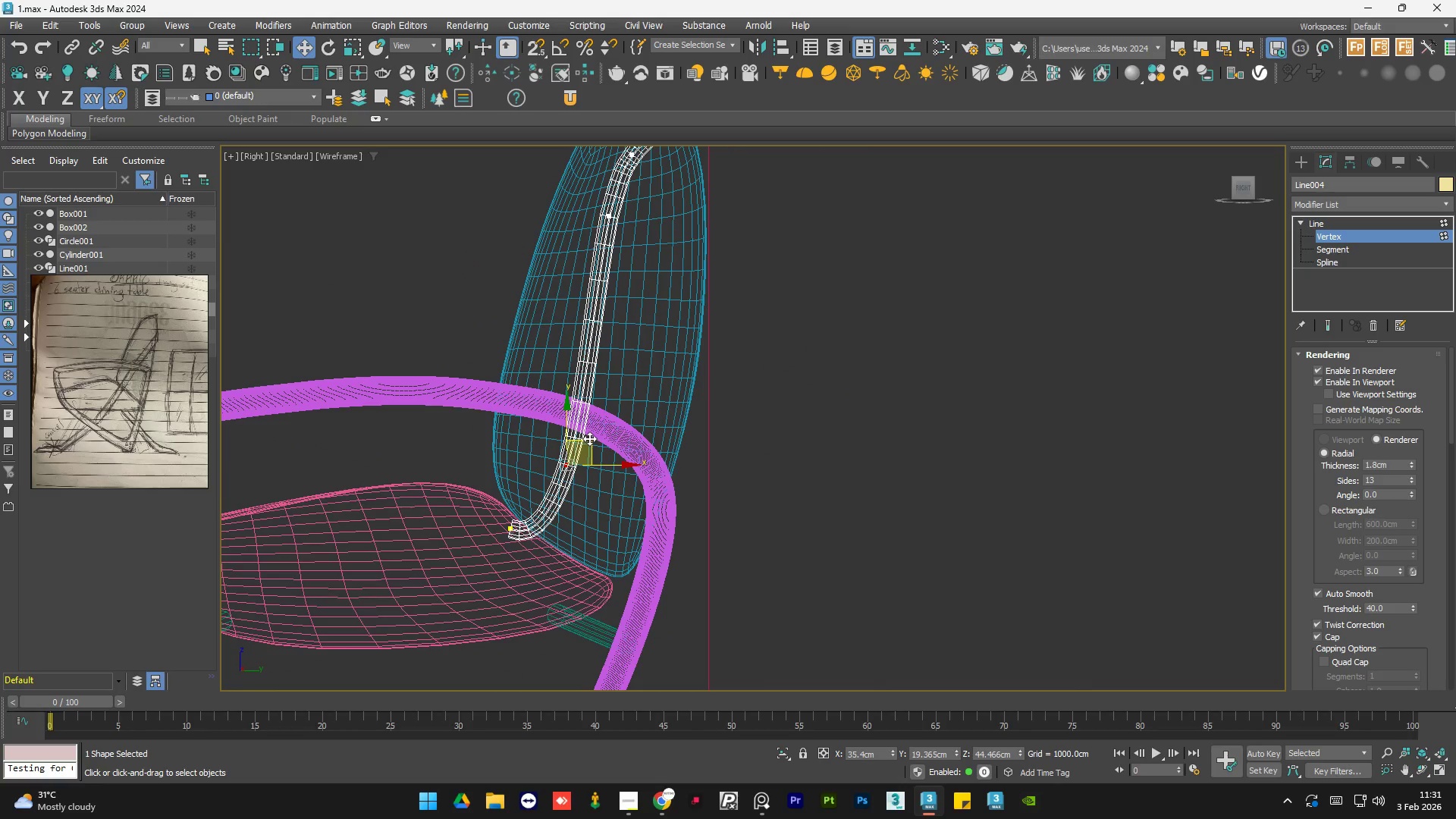 
left_click_drag(start_coordinate=[589, 438], to_coordinate=[591, 418])
 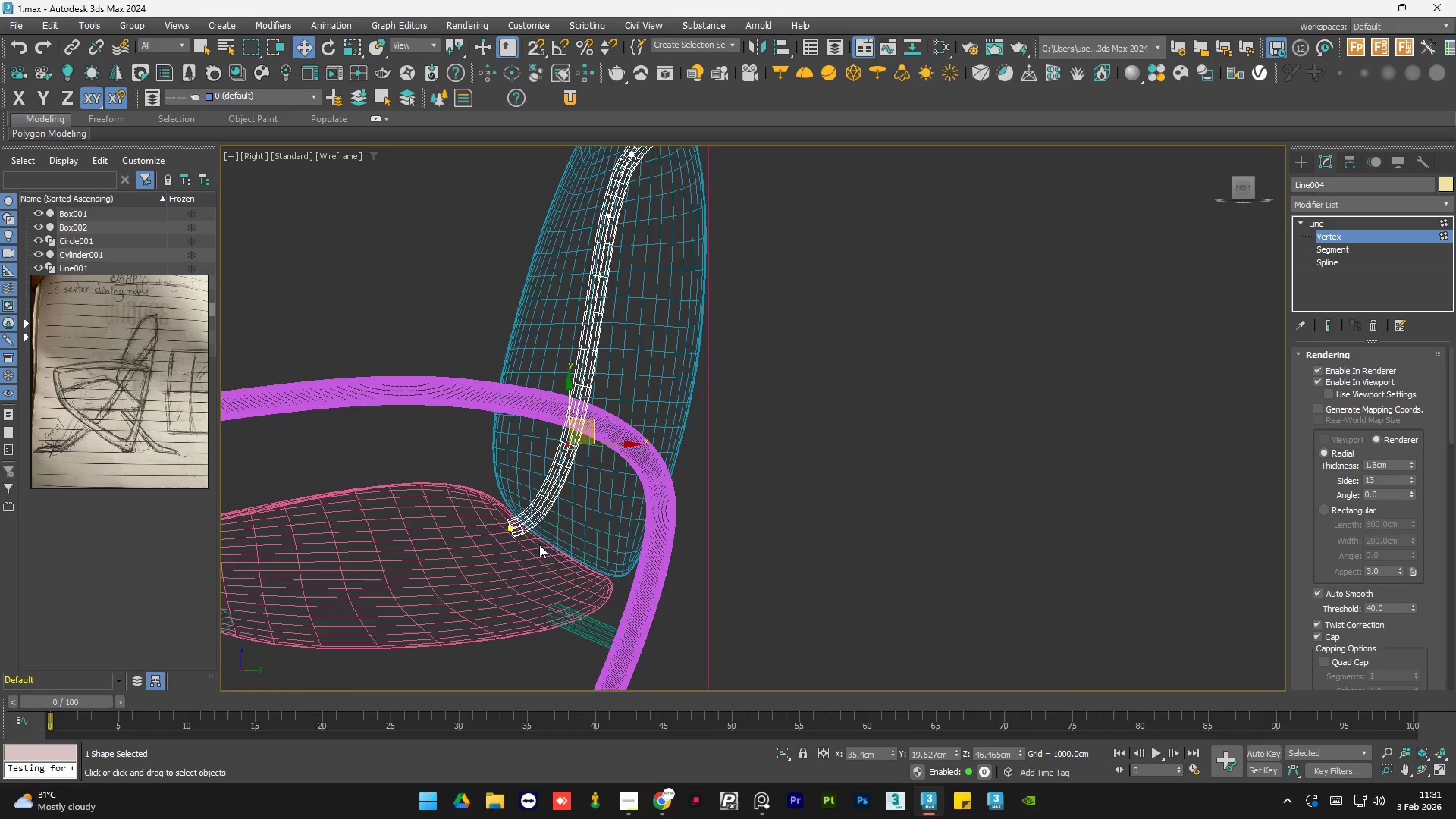 
key(F3)
 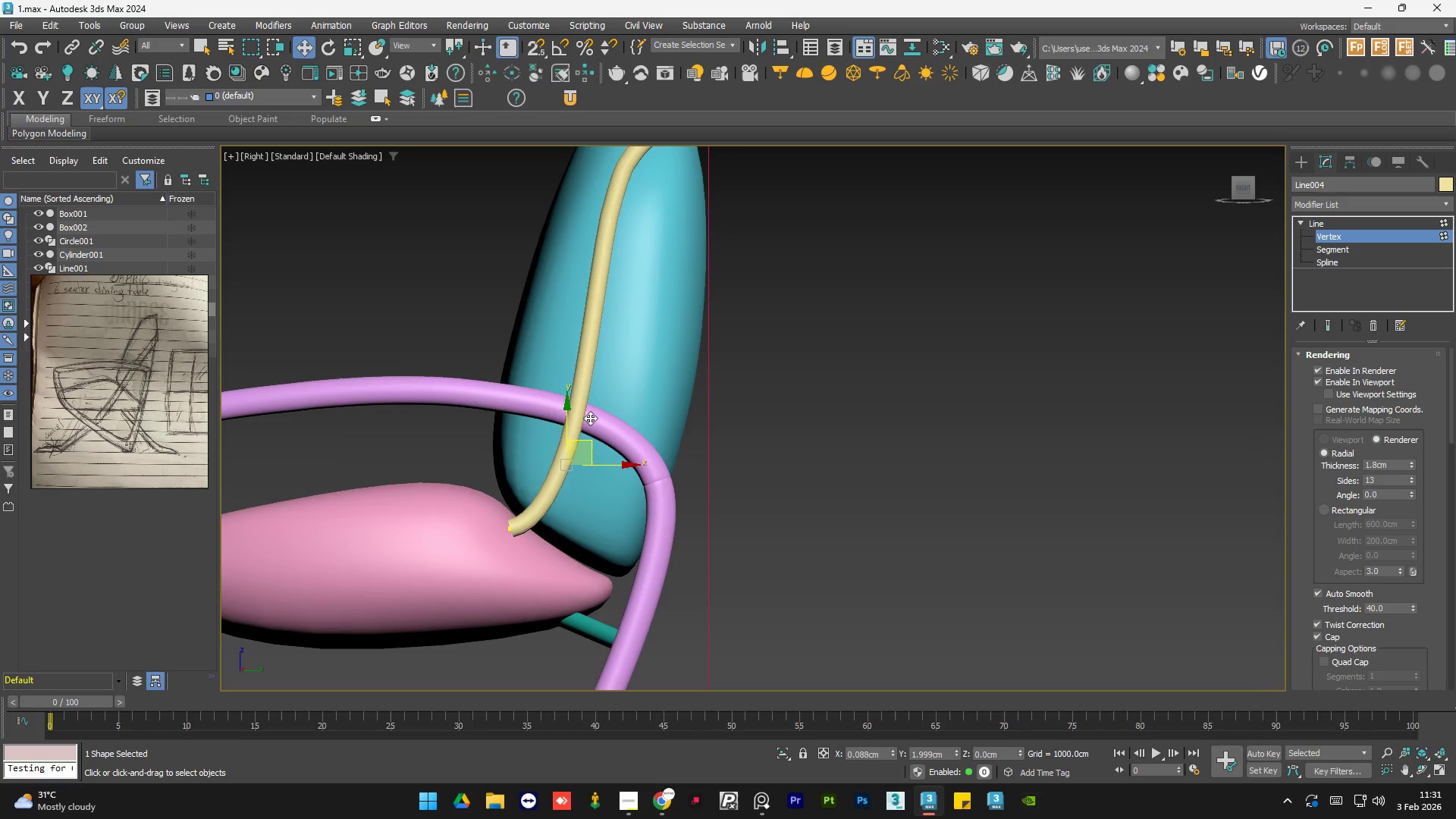 
key(F3)
 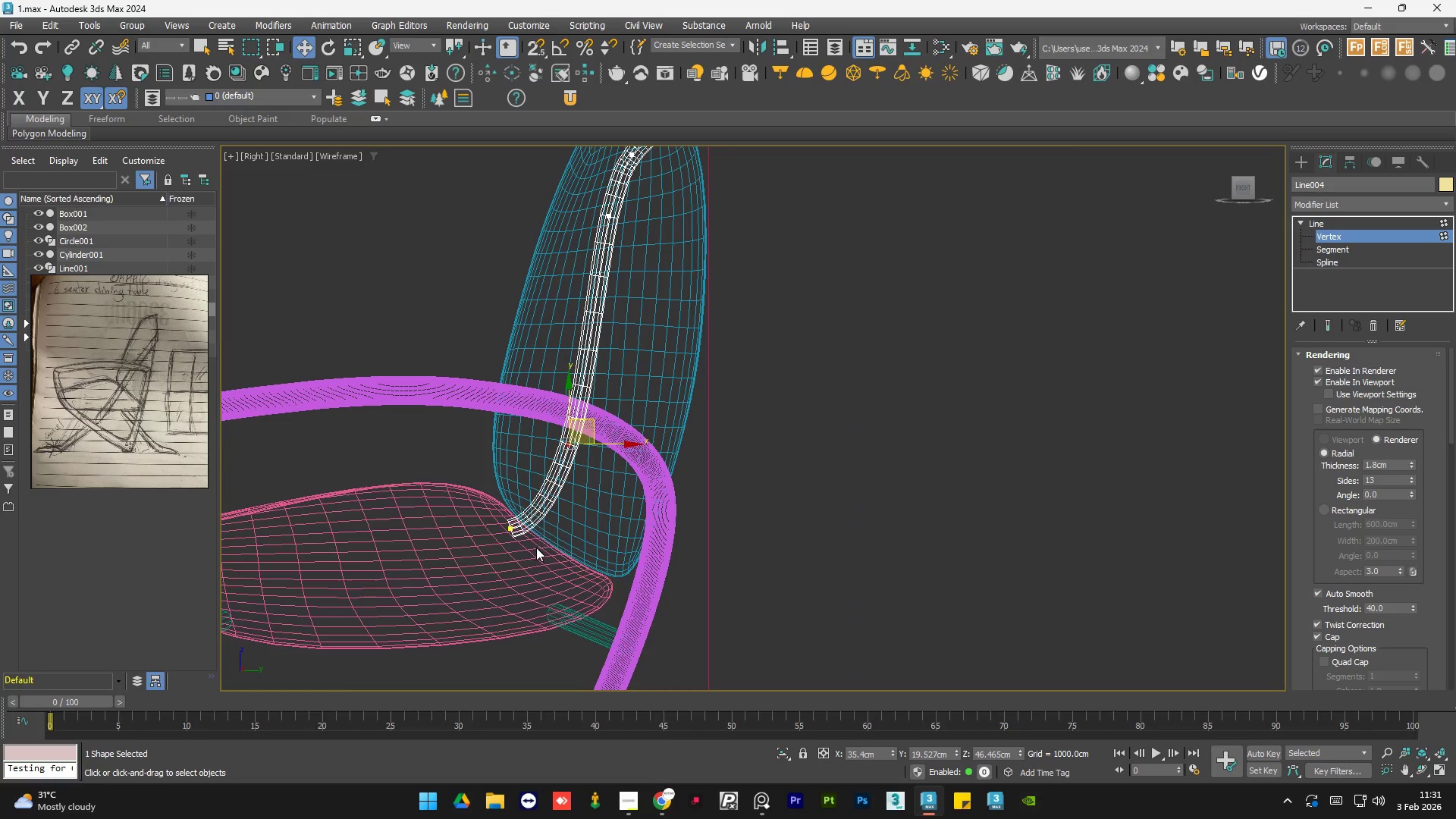 
scroll: coordinate [545, 527], scroll_direction: down, amount: 1.0
 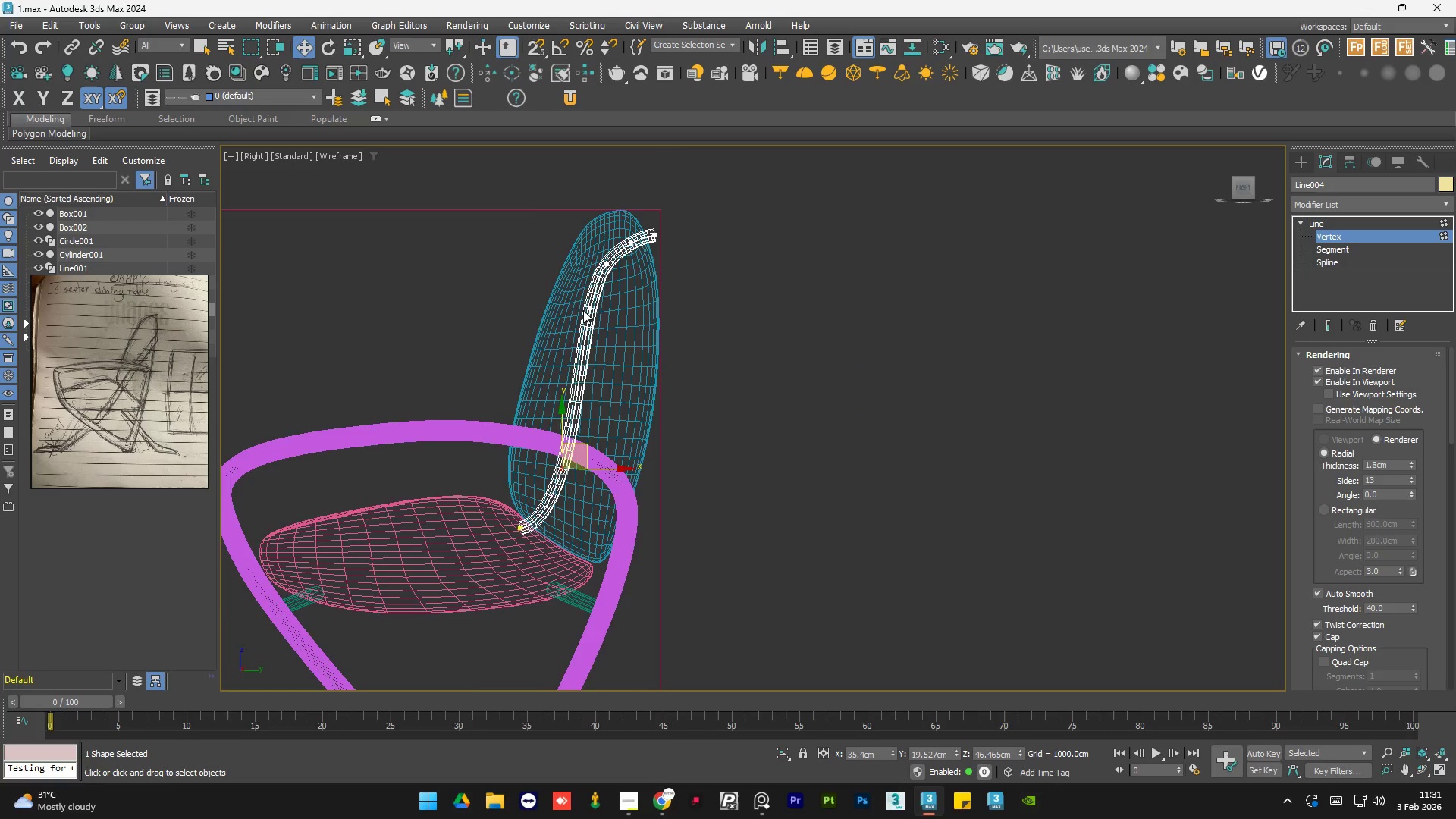 
left_click([589, 307])
 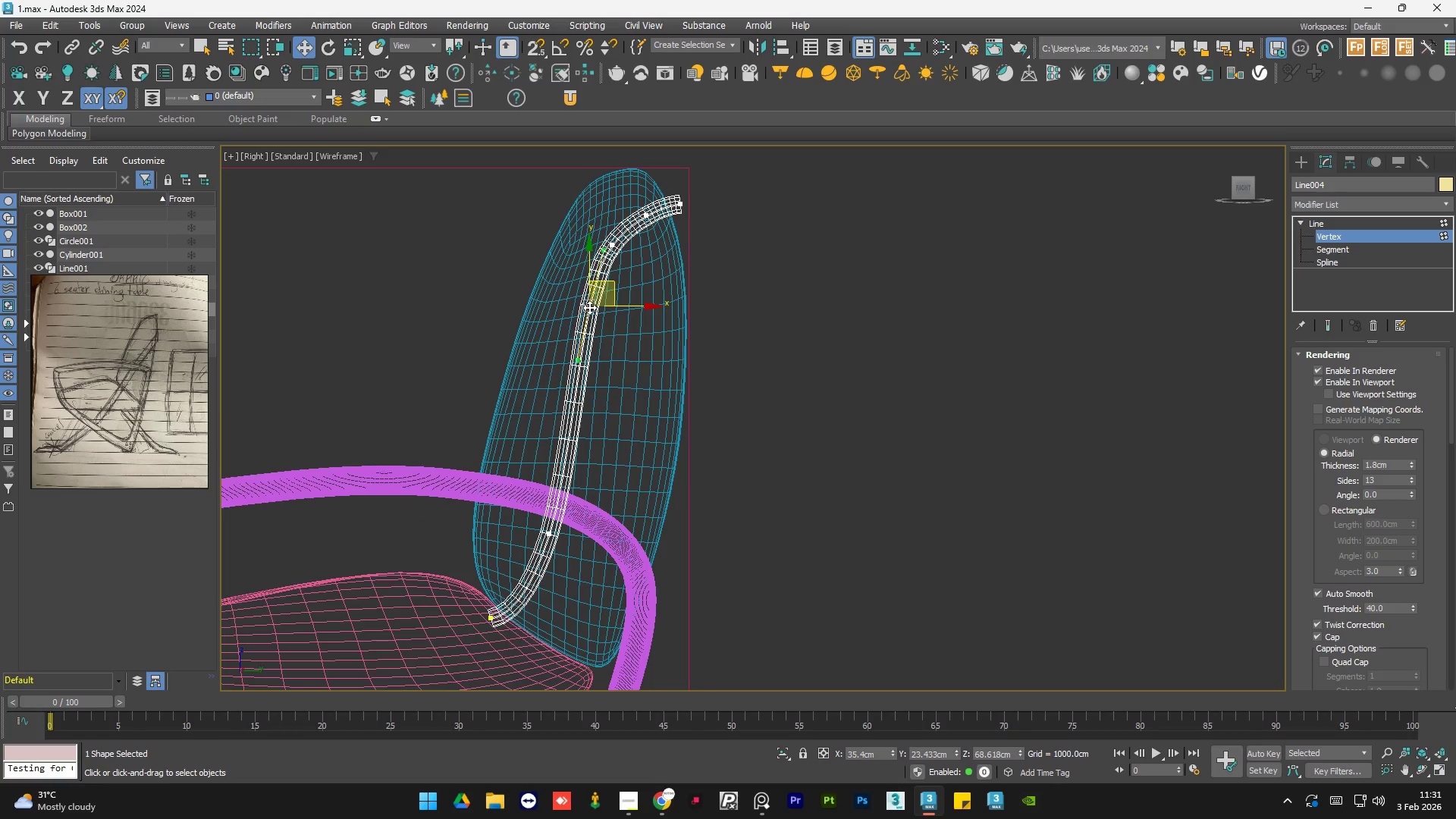 
scroll: coordinate [593, 310], scroll_direction: up, amount: 1.0
 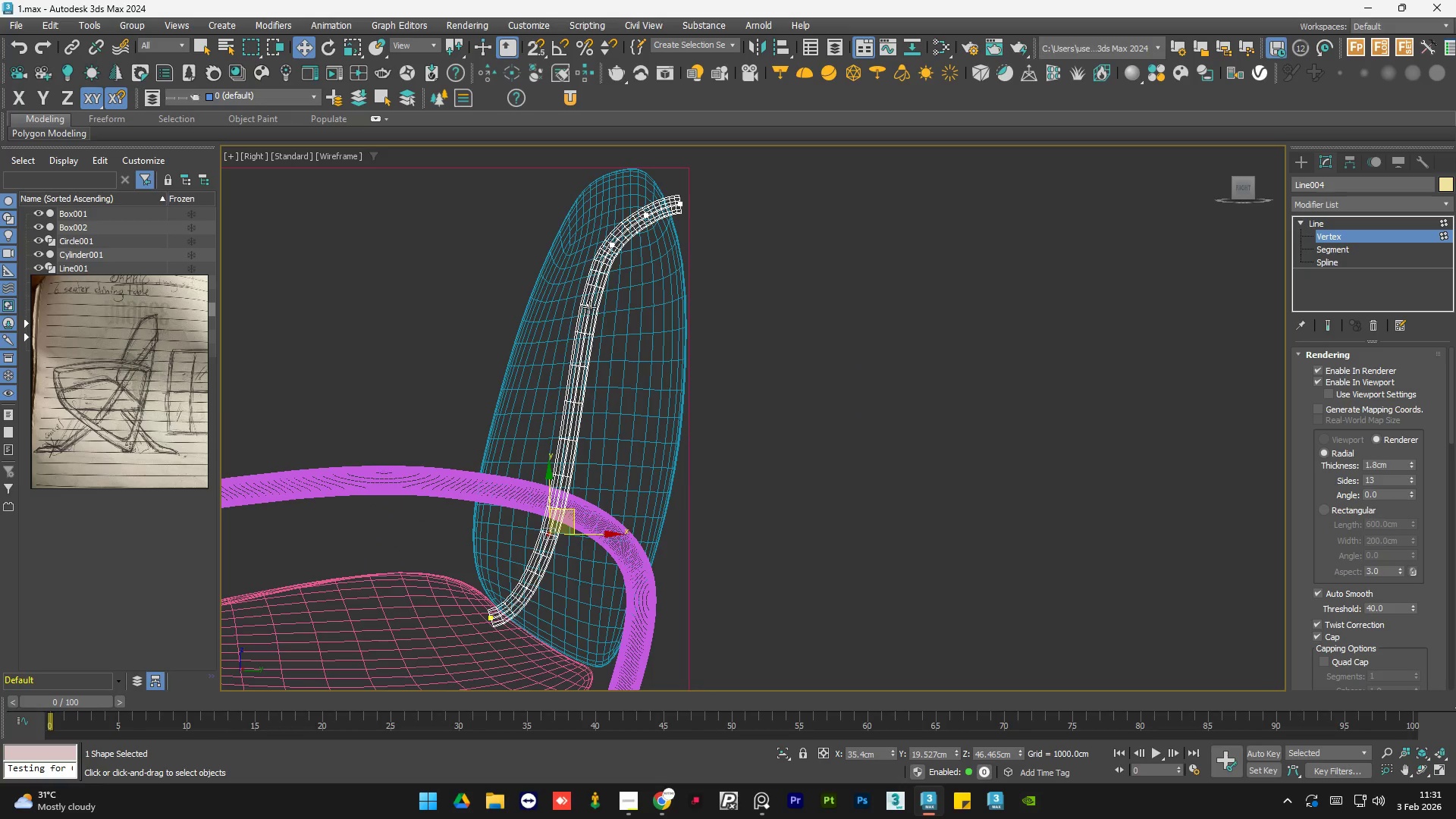 
key(F3)
 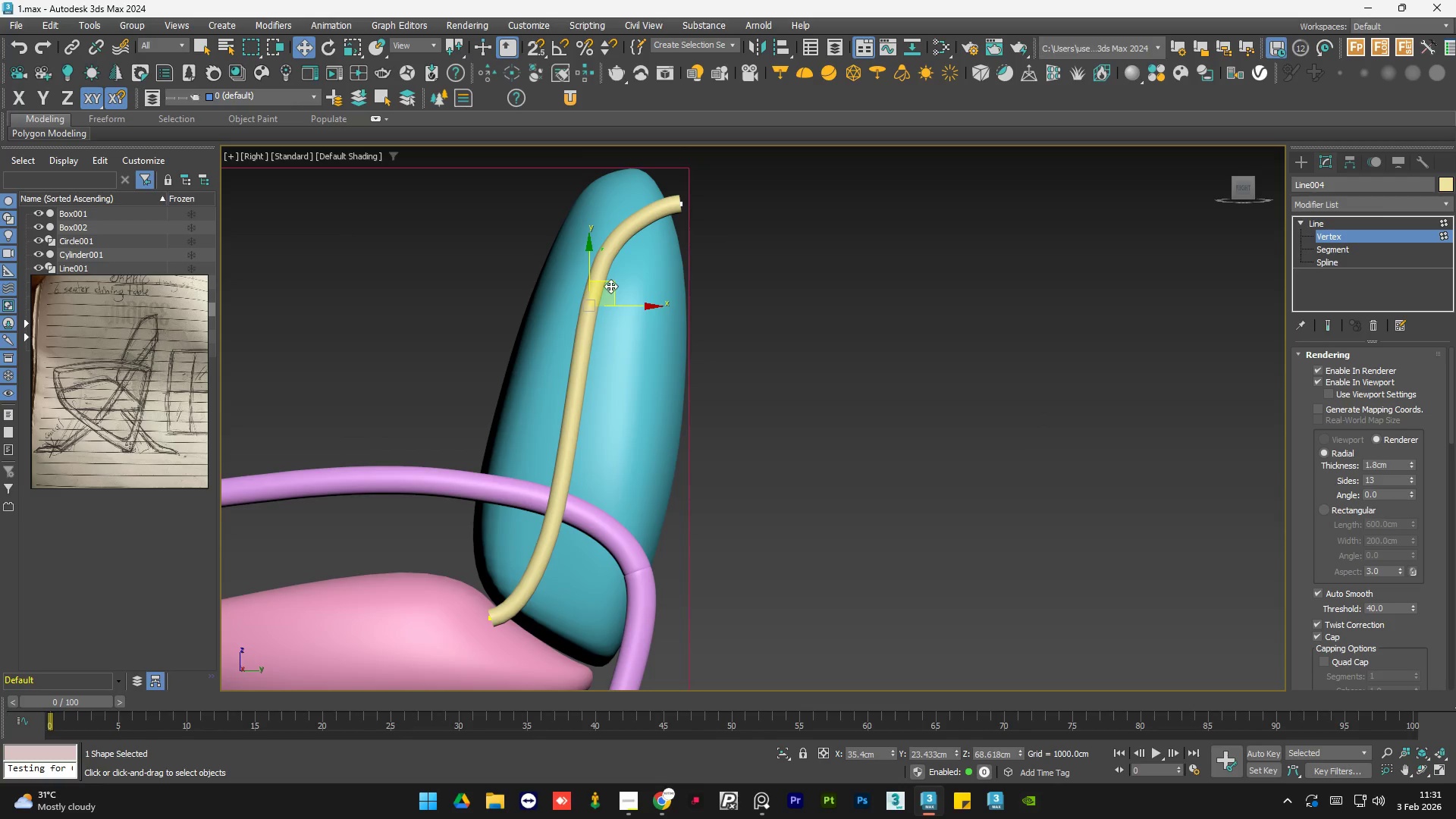 
left_click_drag(start_coordinate=[611, 284], to_coordinate=[603, 312])
 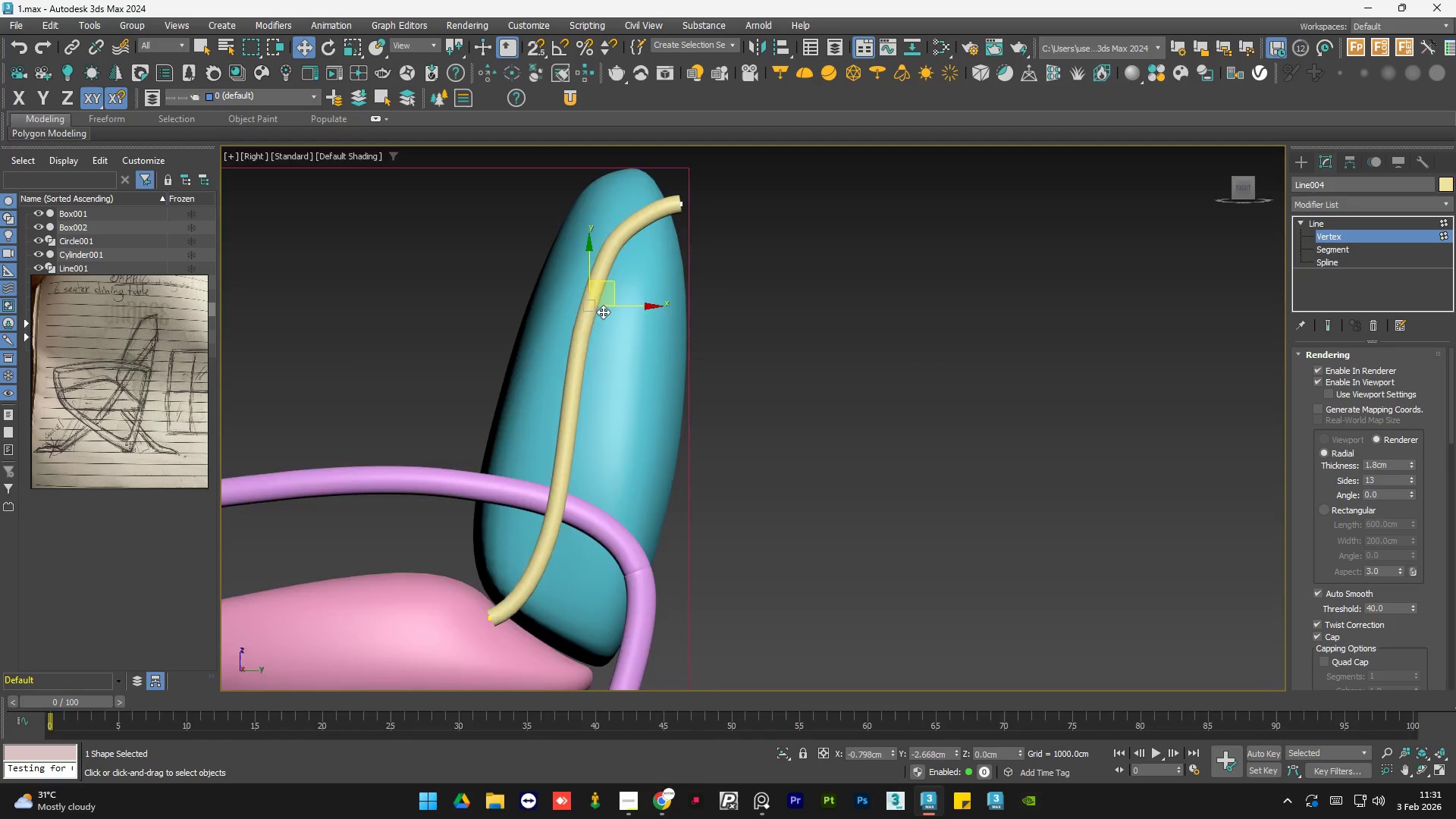 
key(F3)
 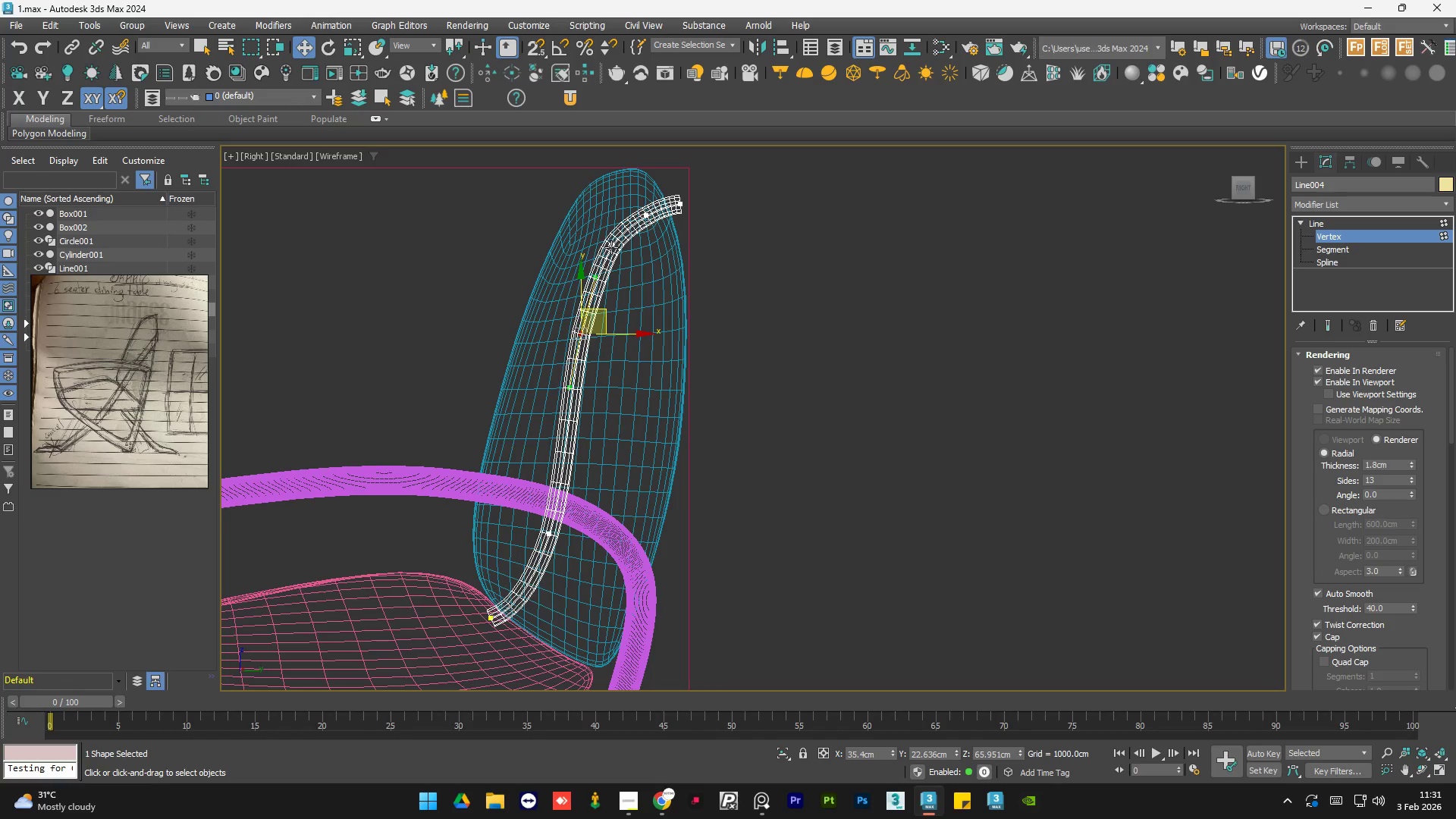 
left_click([611, 246])
 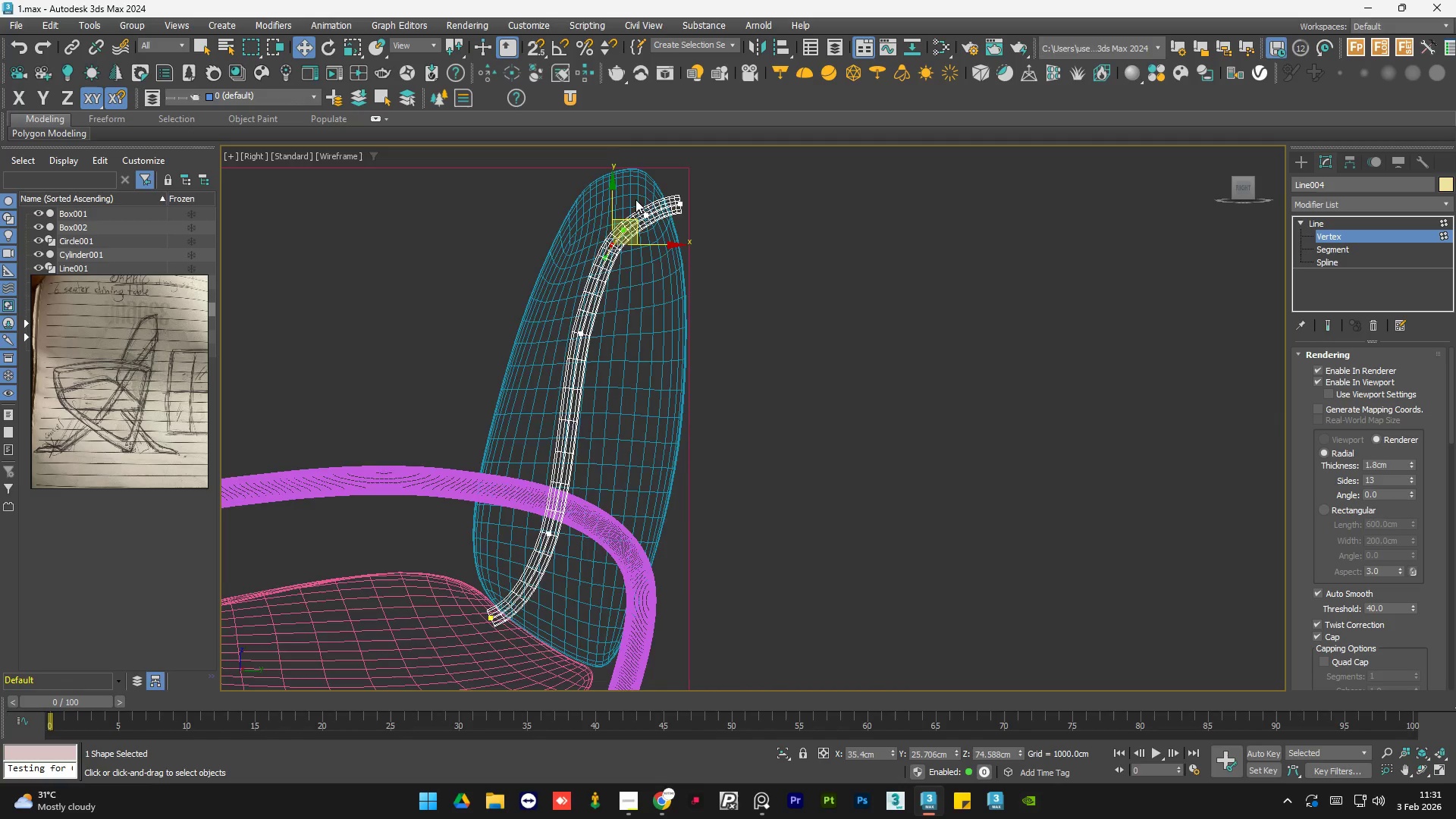 
key(F3)
 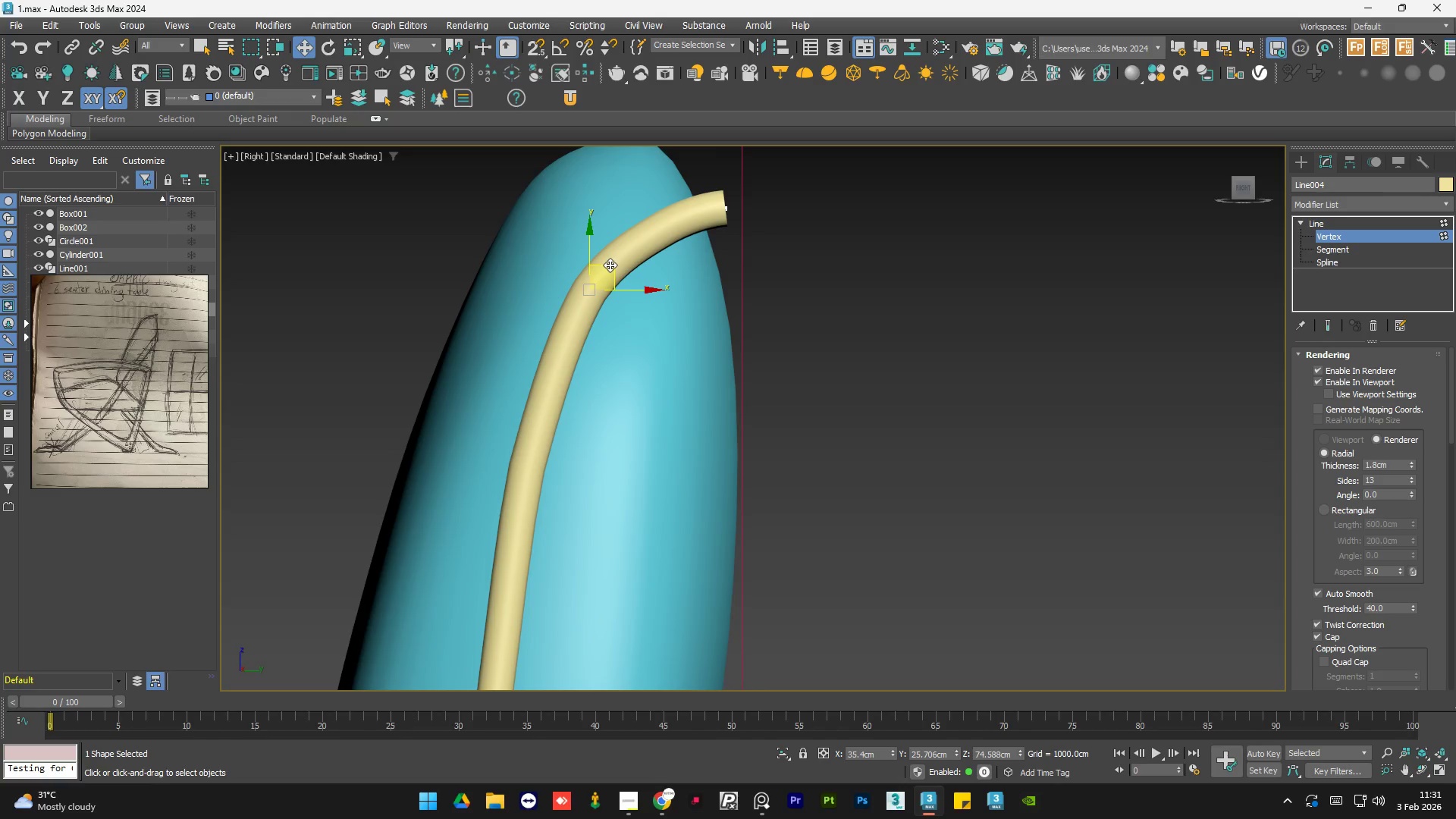 
scroll: coordinate [635, 199], scroll_direction: up, amount: 2.0
 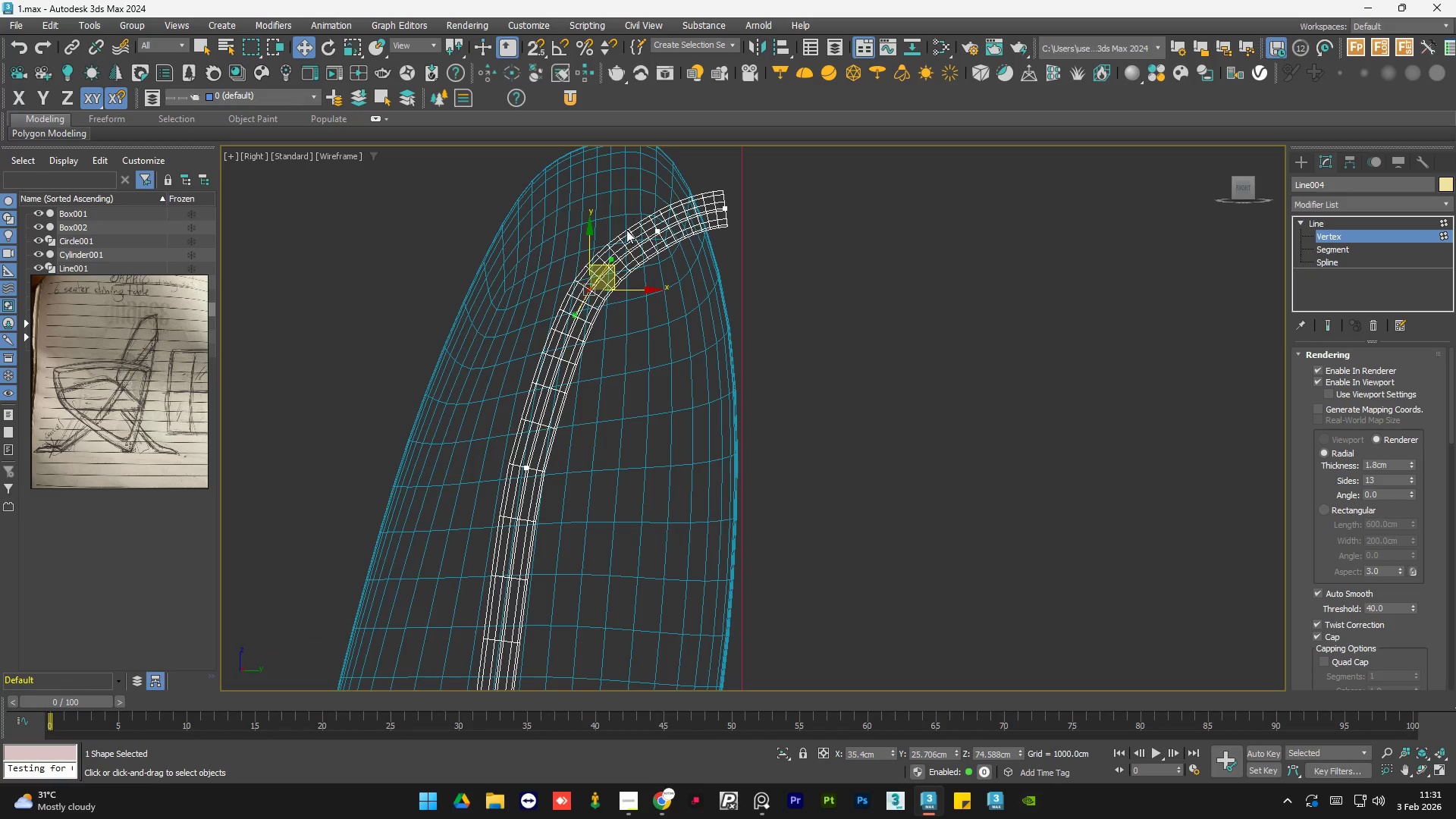 
left_click_drag(start_coordinate=[610, 265], to_coordinate=[604, 283])
 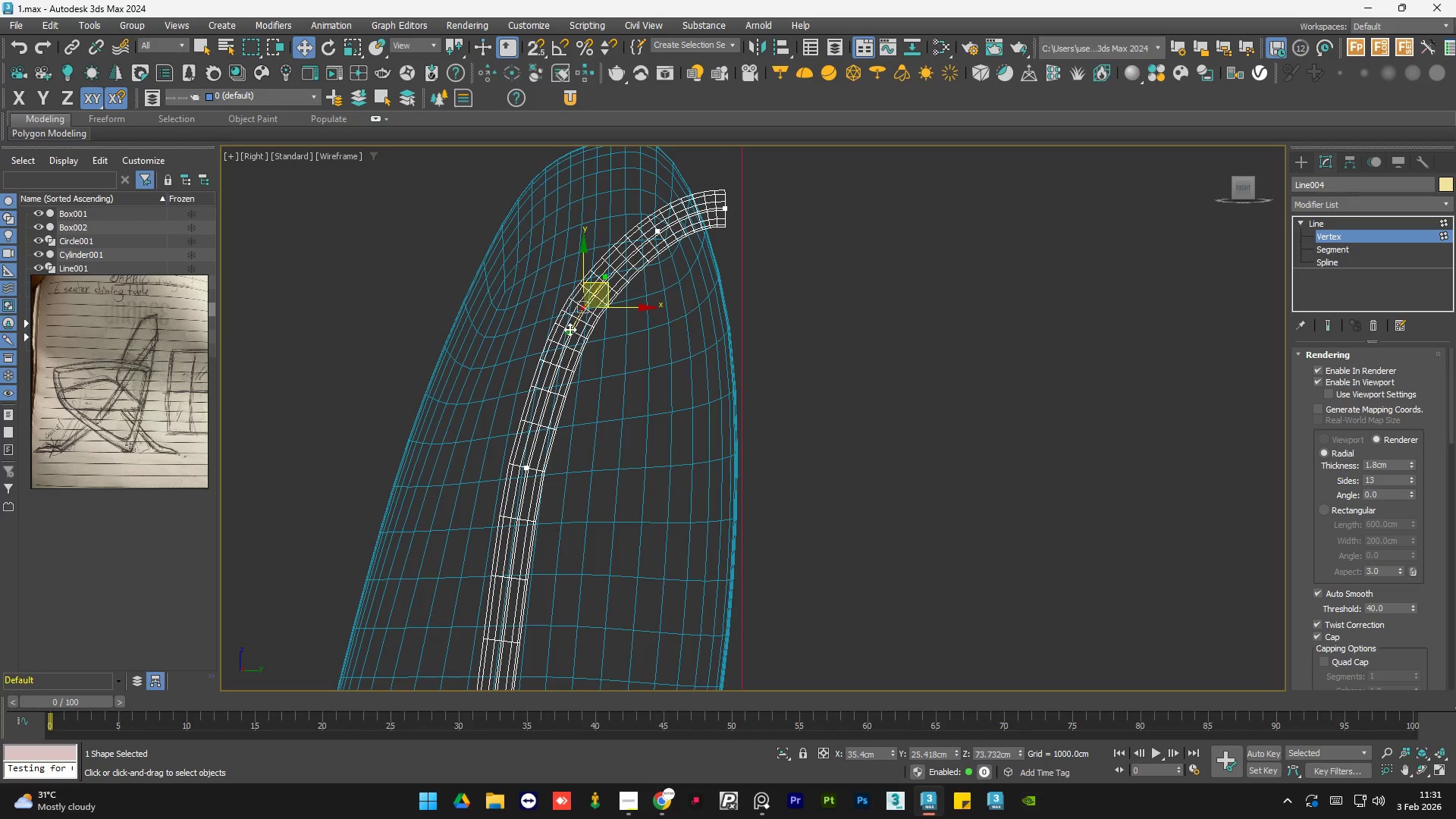 
key(F3)
 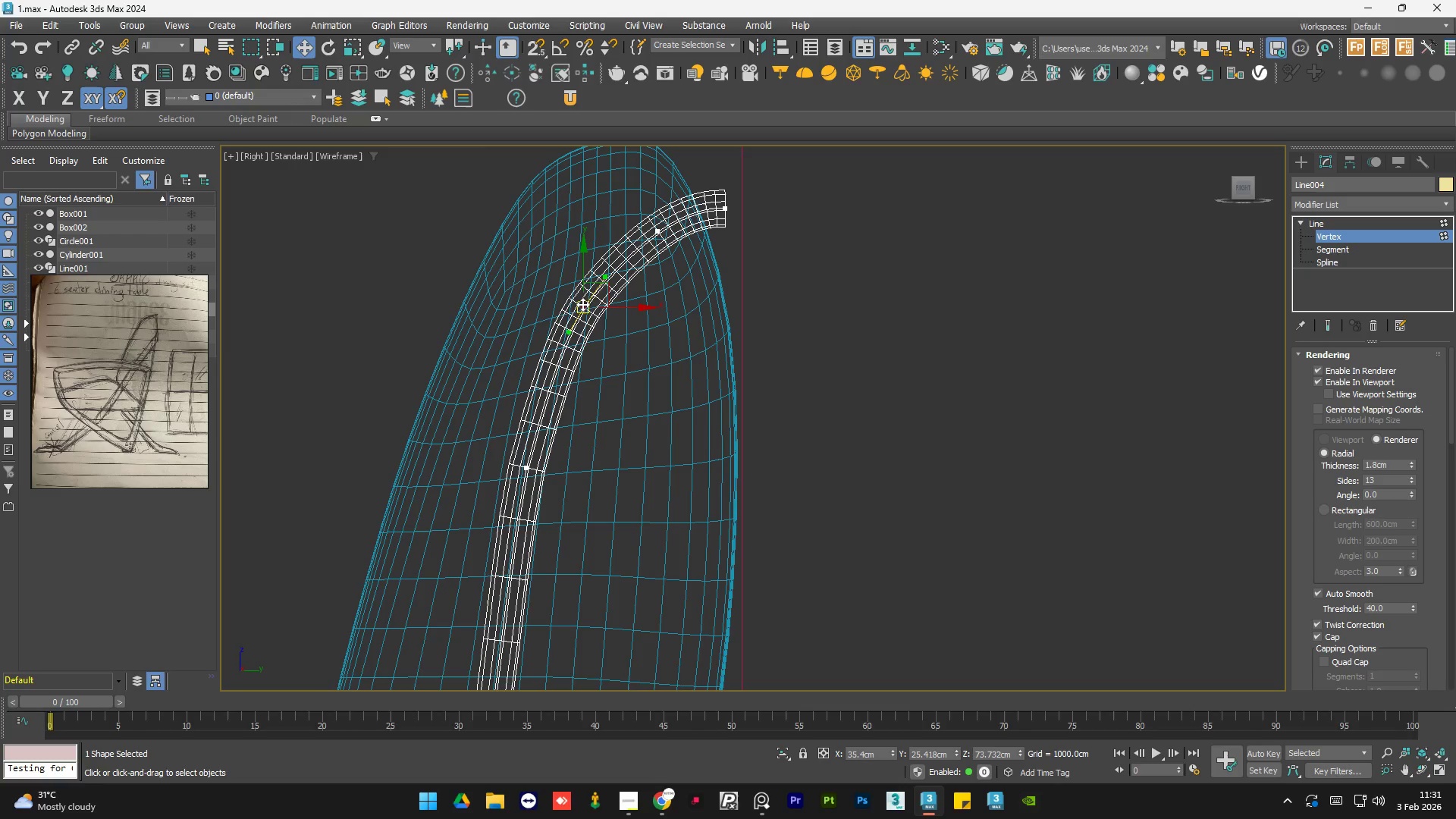 
left_click_drag(start_coordinate=[605, 275], to_coordinate=[605, 271])
 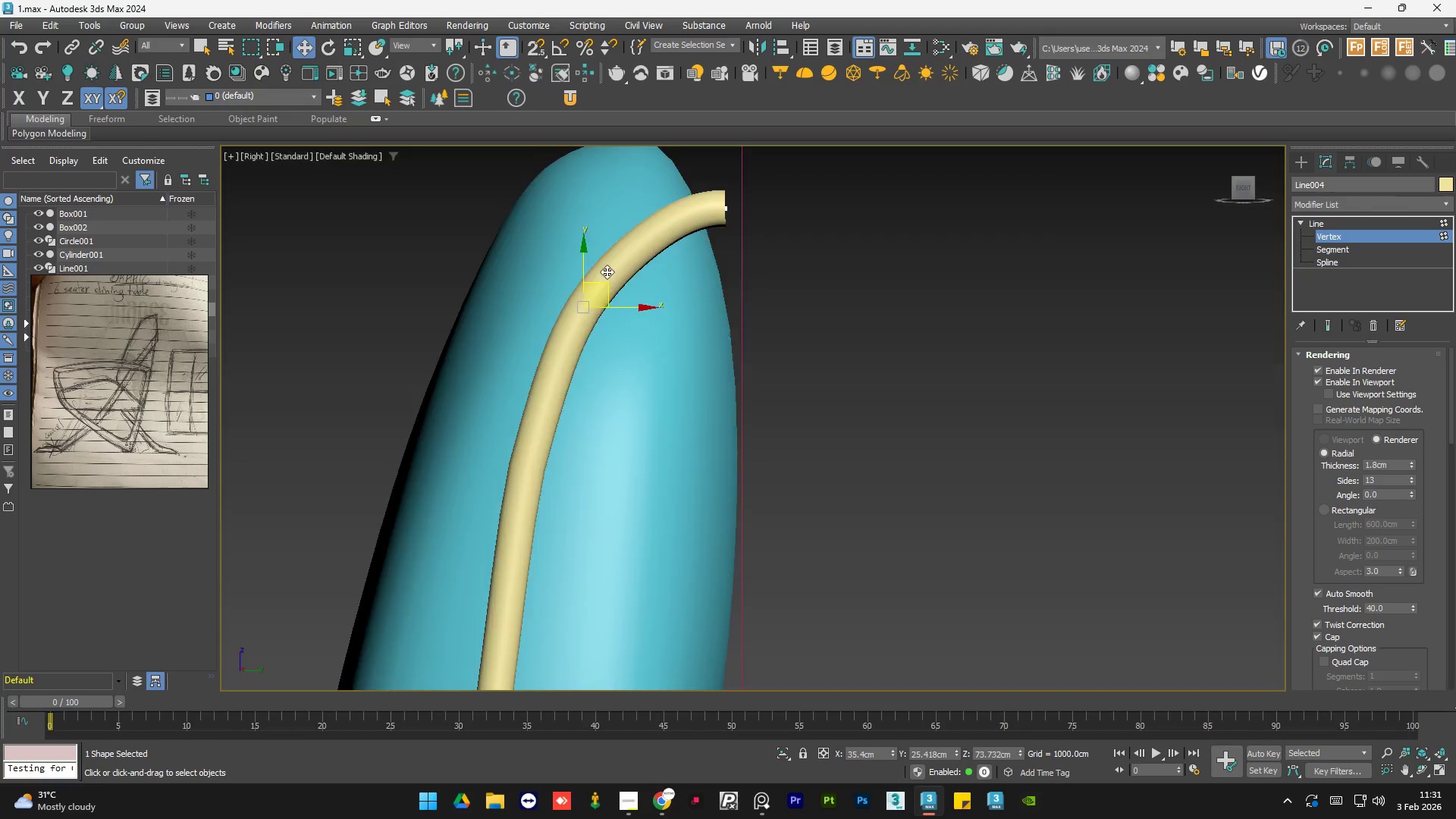 
key(F3)
 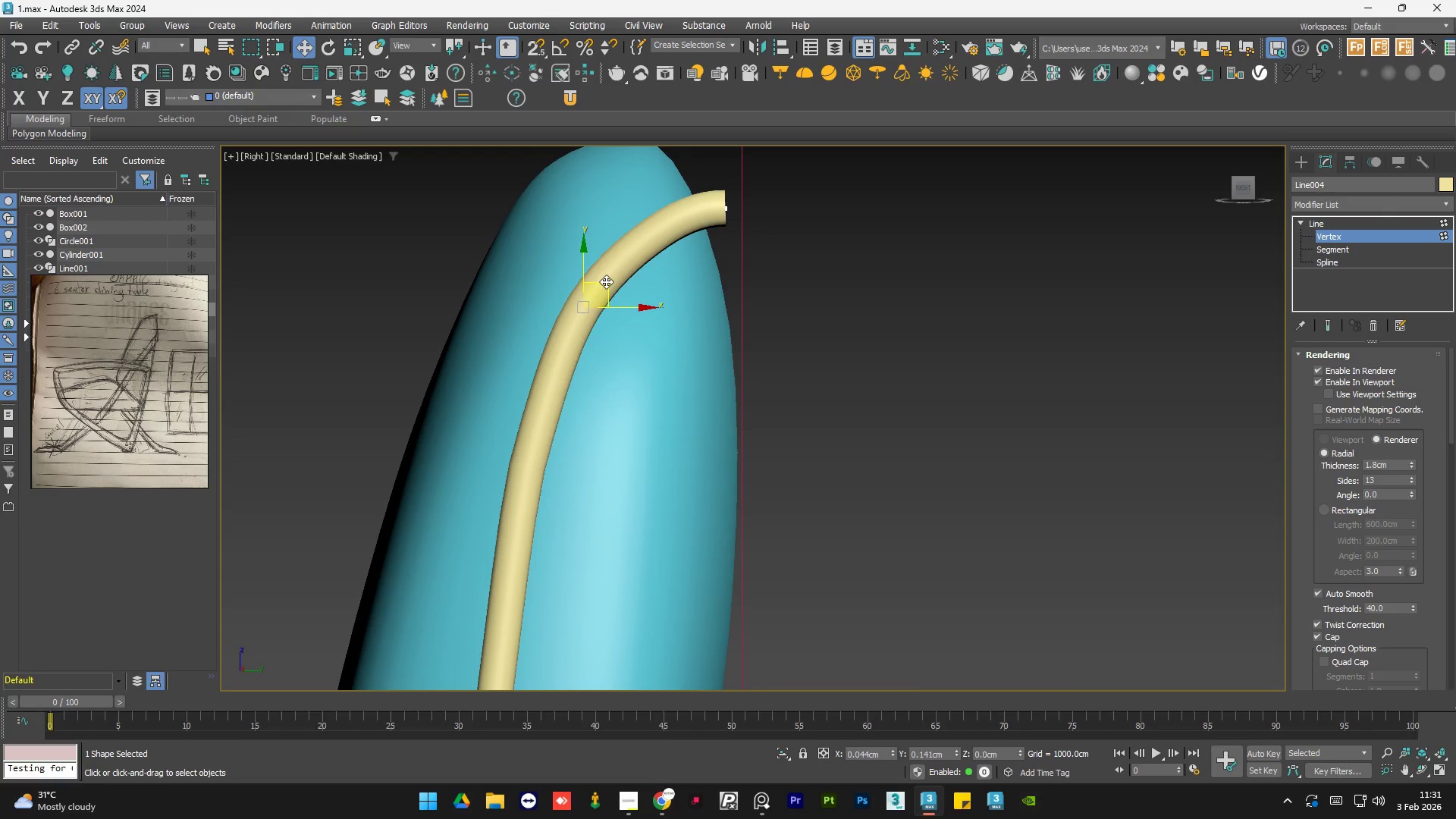 
key(F3)
 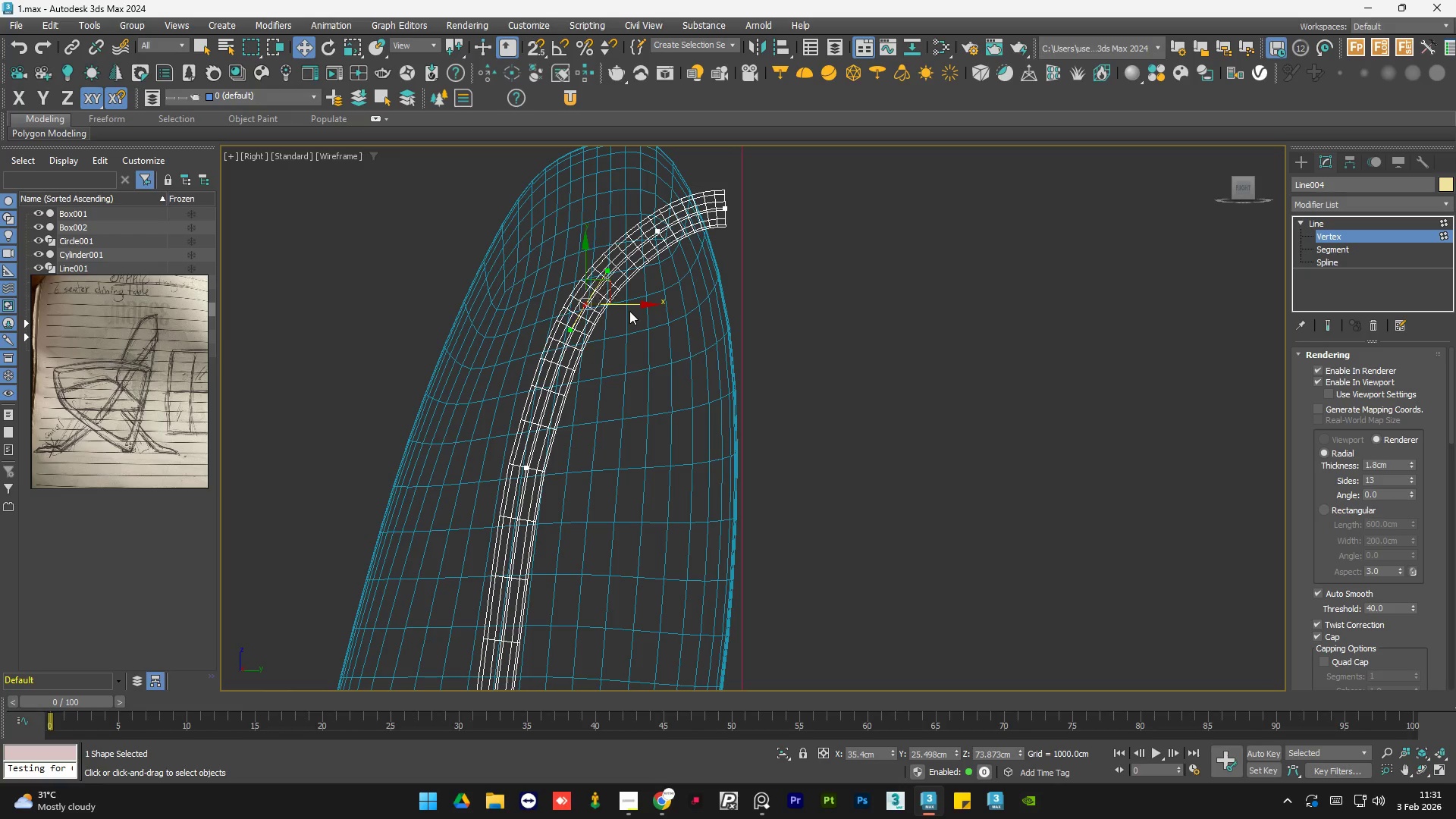 
scroll: coordinate [647, 250], scroll_direction: up, amount: 1.0
 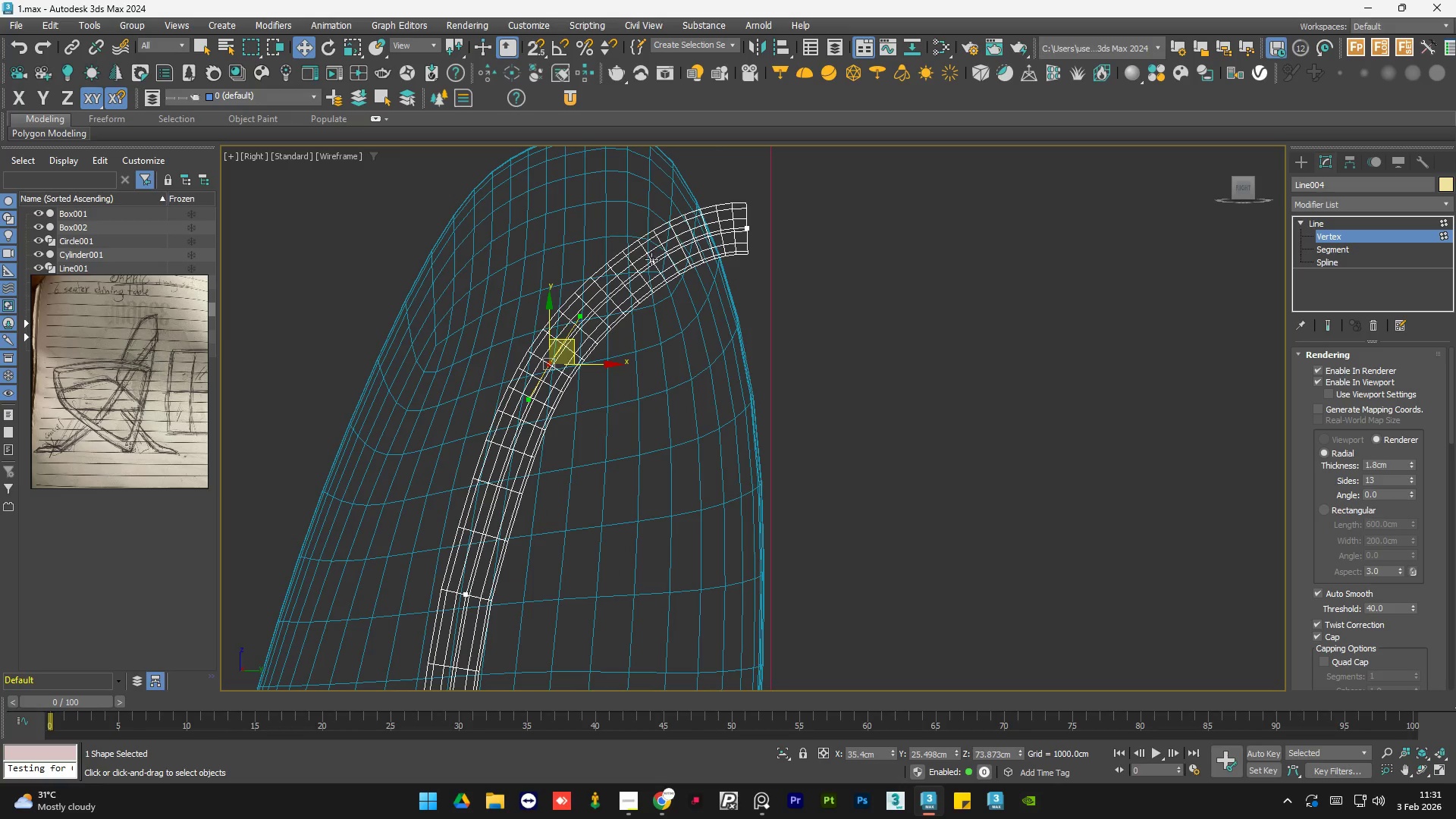 
left_click([651, 259])
 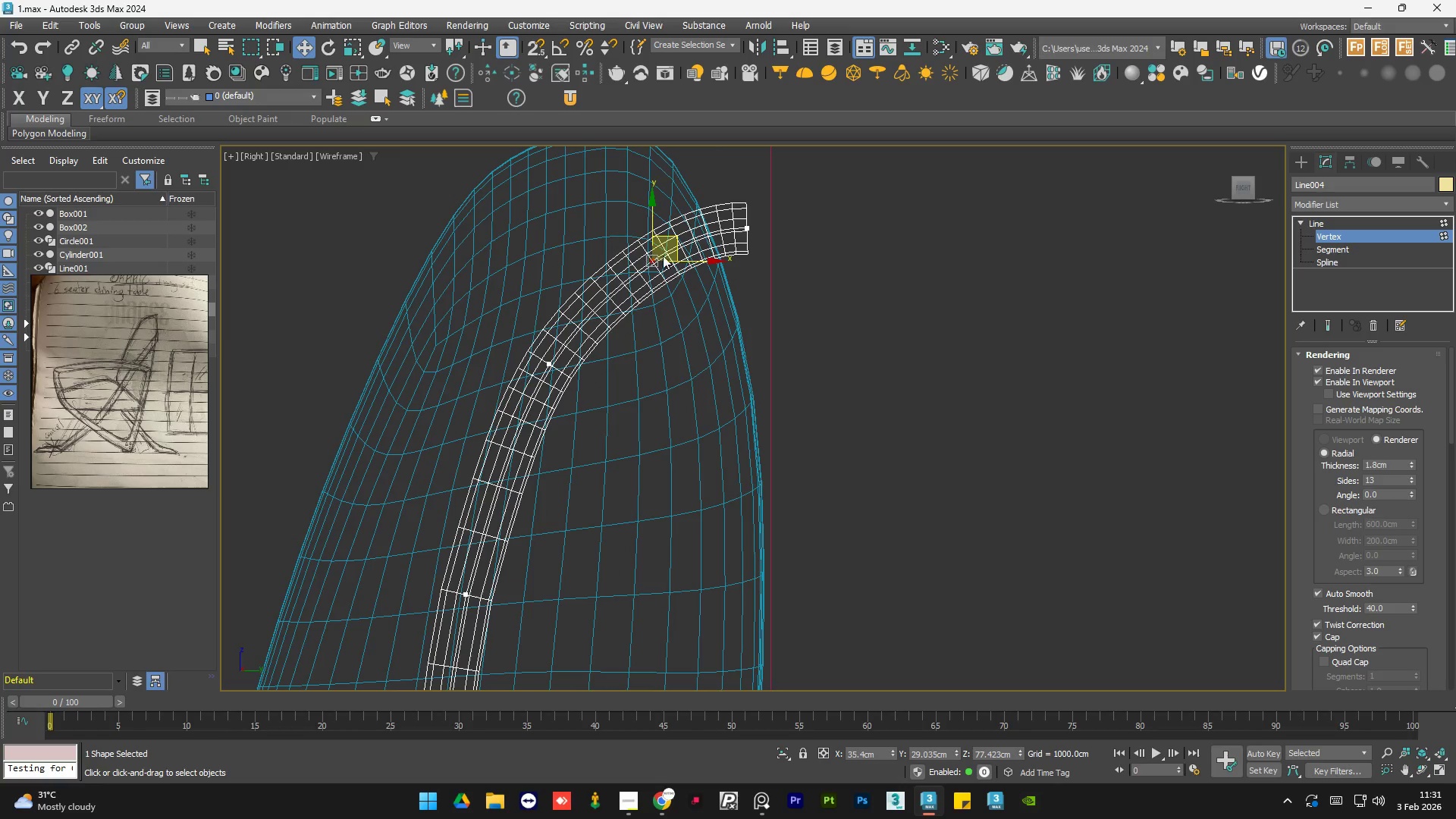 
key(F3)
 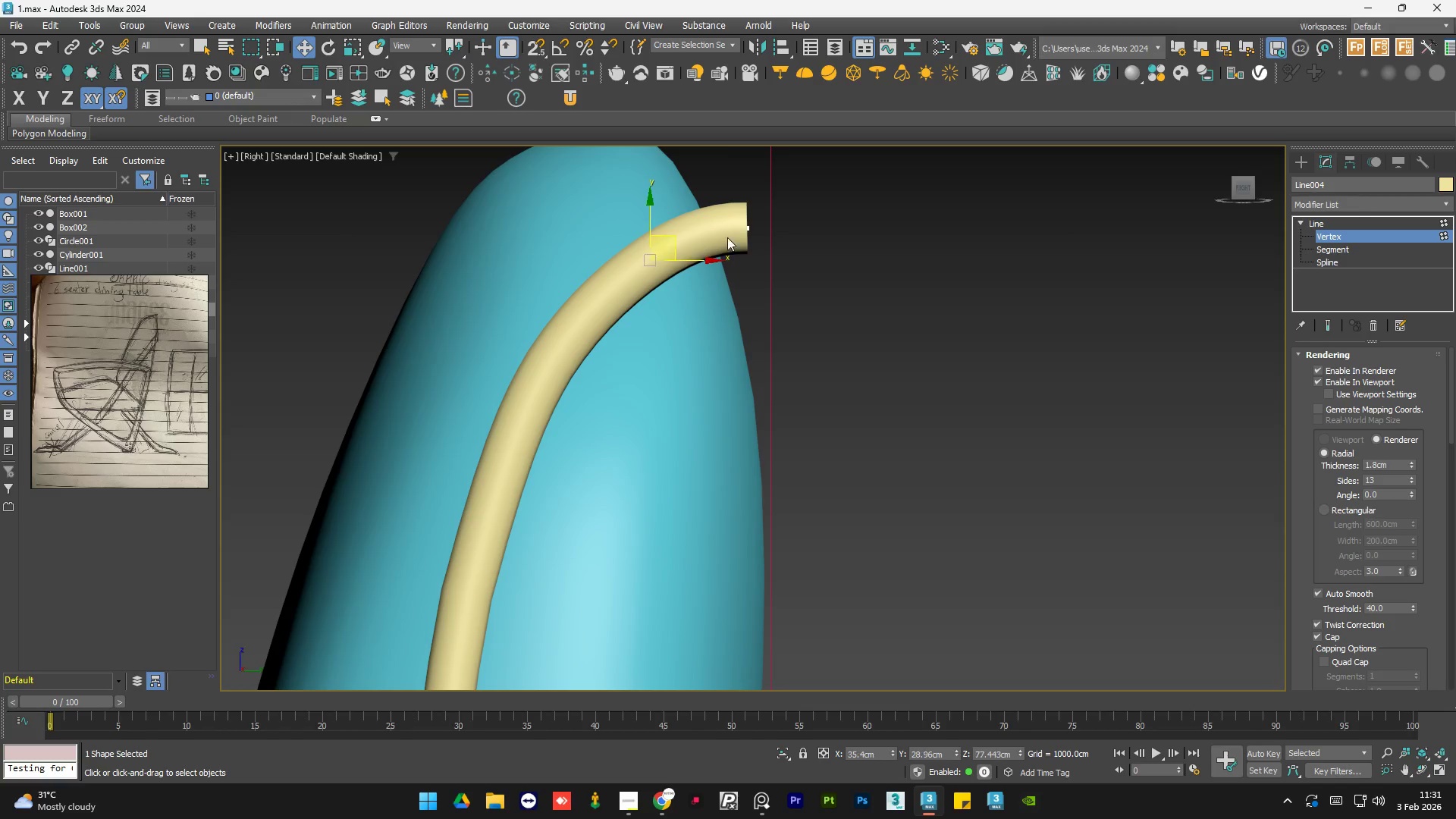 
left_click([752, 229])
 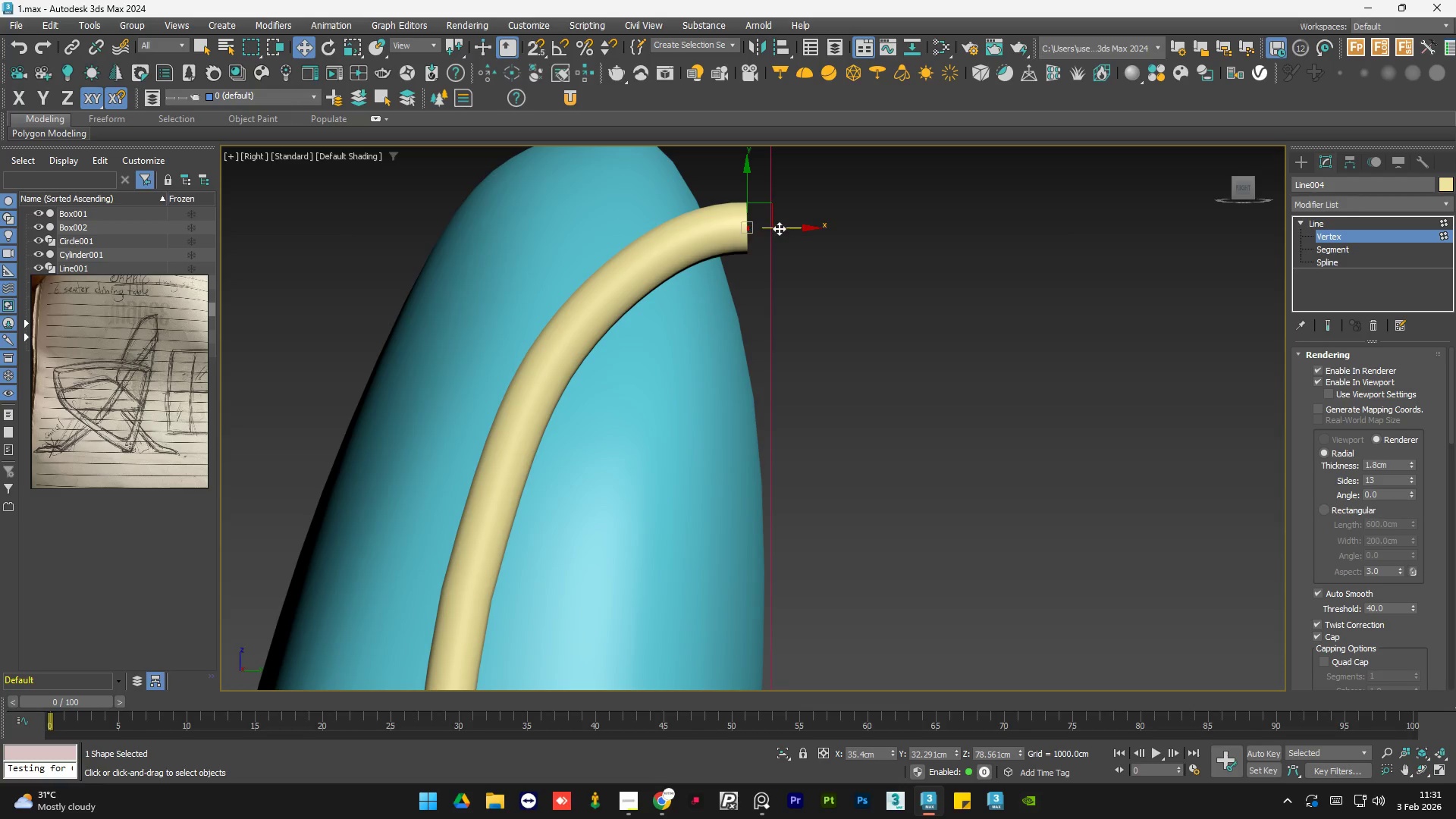 
left_click_drag(start_coordinate=[779, 228], to_coordinate=[784, 228])
 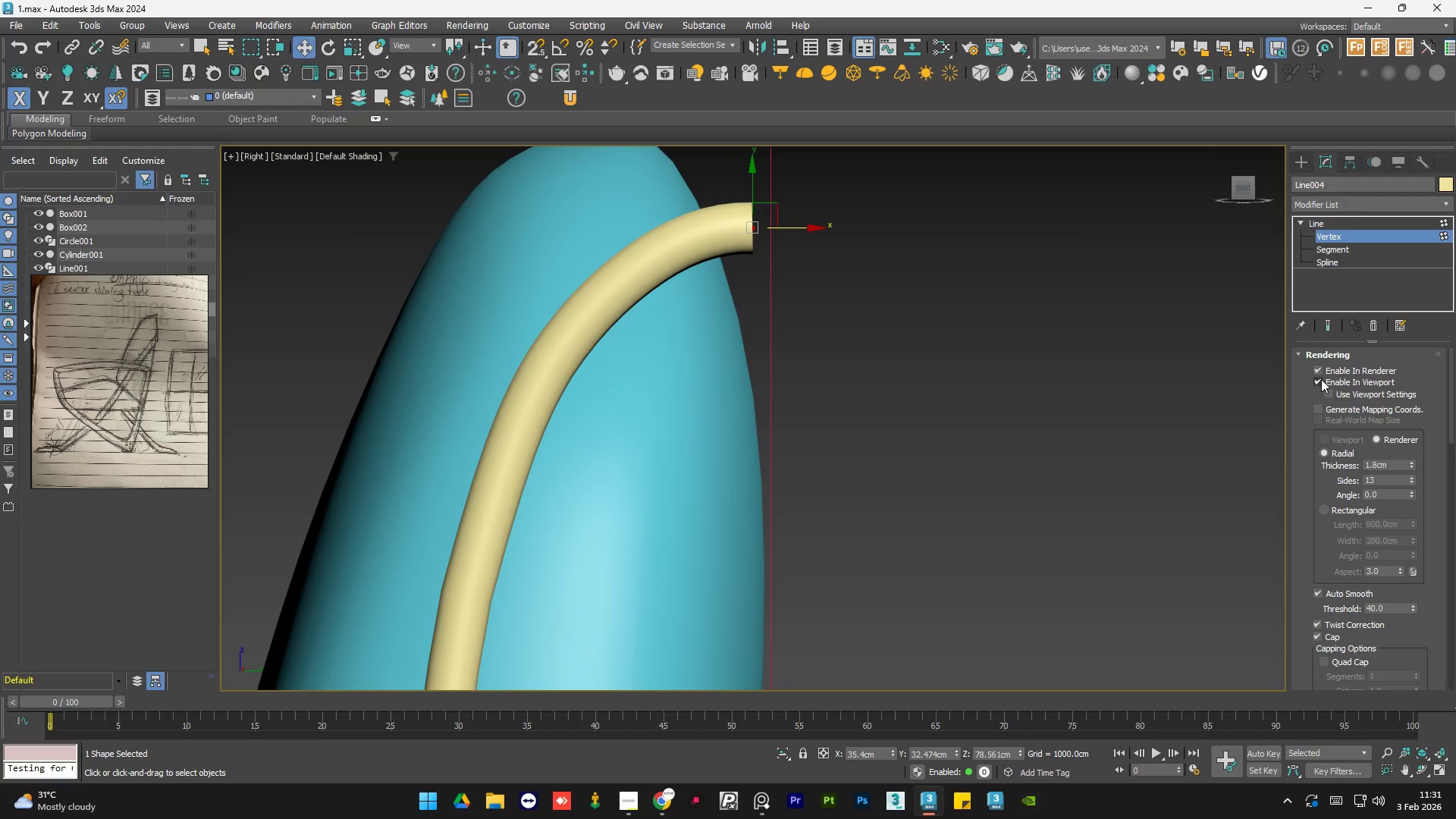 
double_click([1320, 369])
 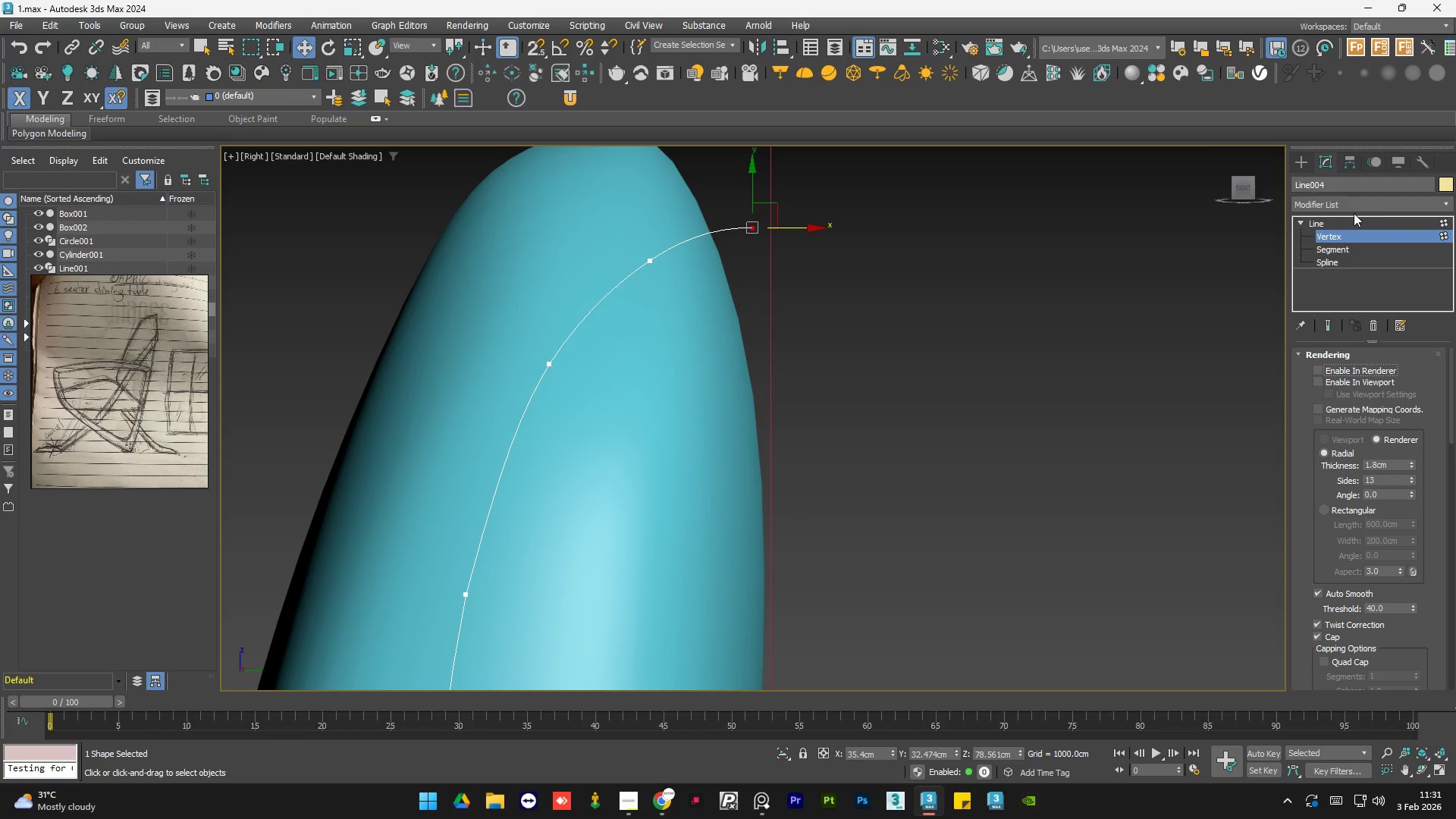 
left_click([1348, 221])
 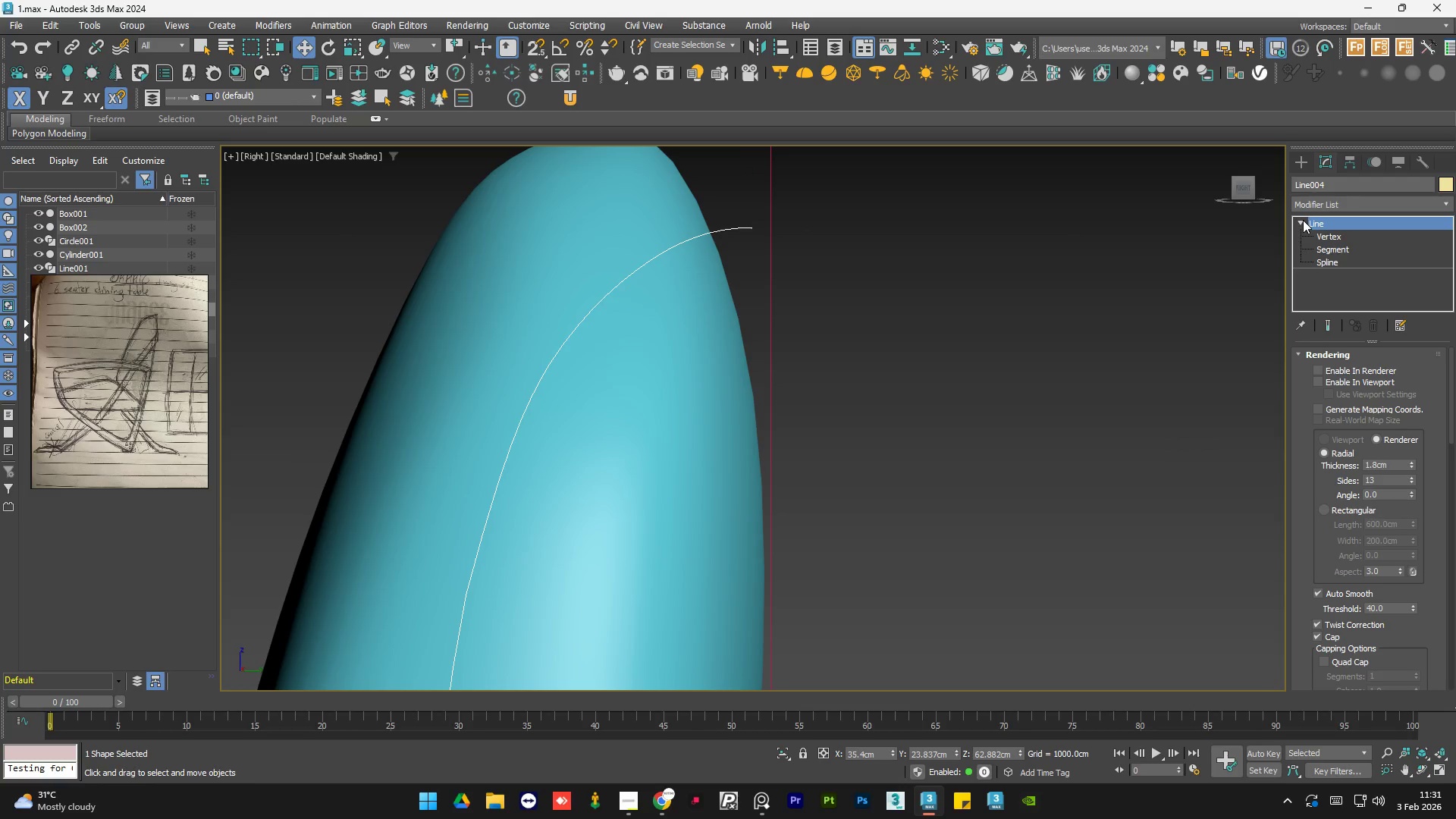 
left_click([1303, 220])
 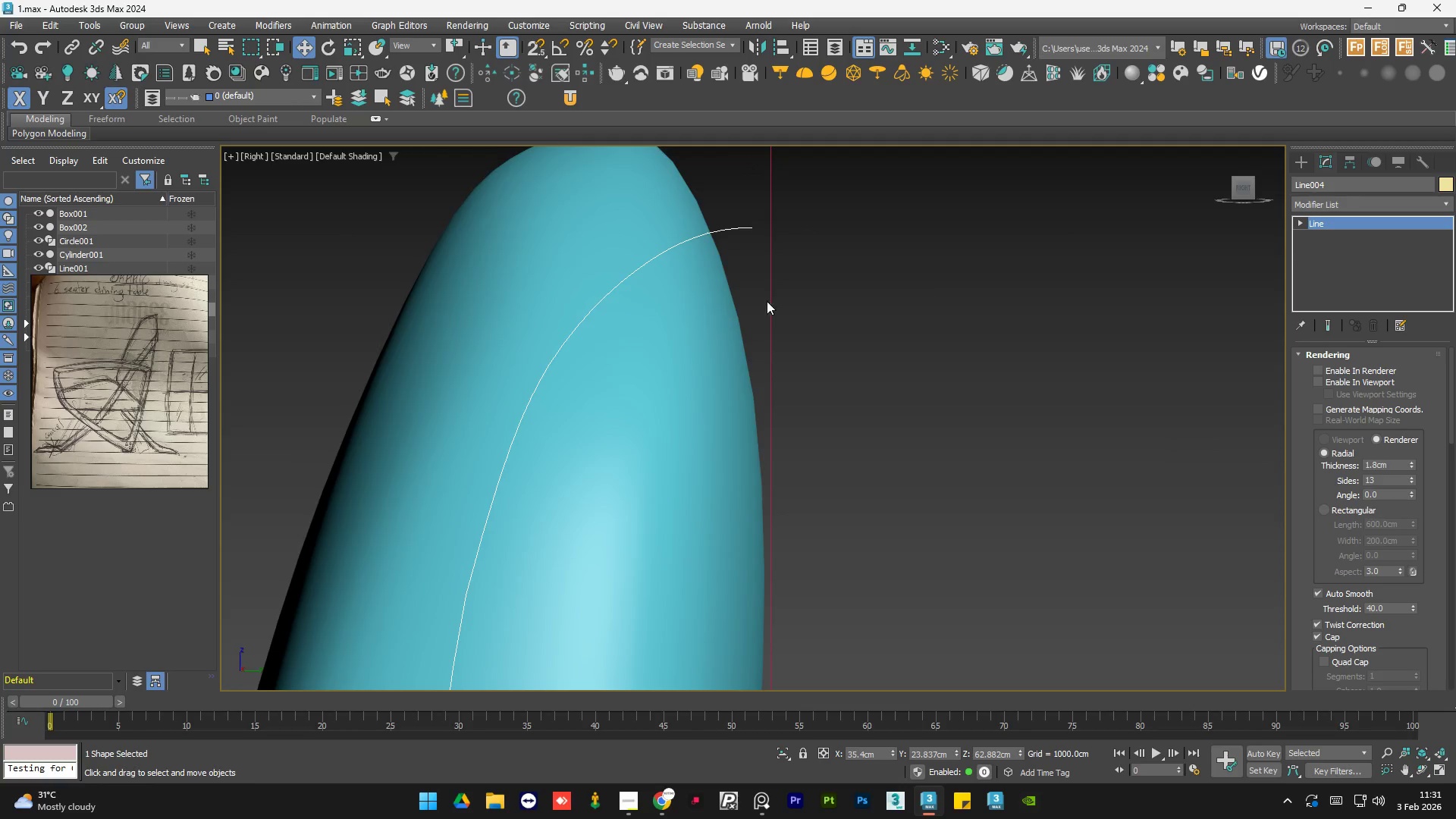 
left_click([805, 332])
 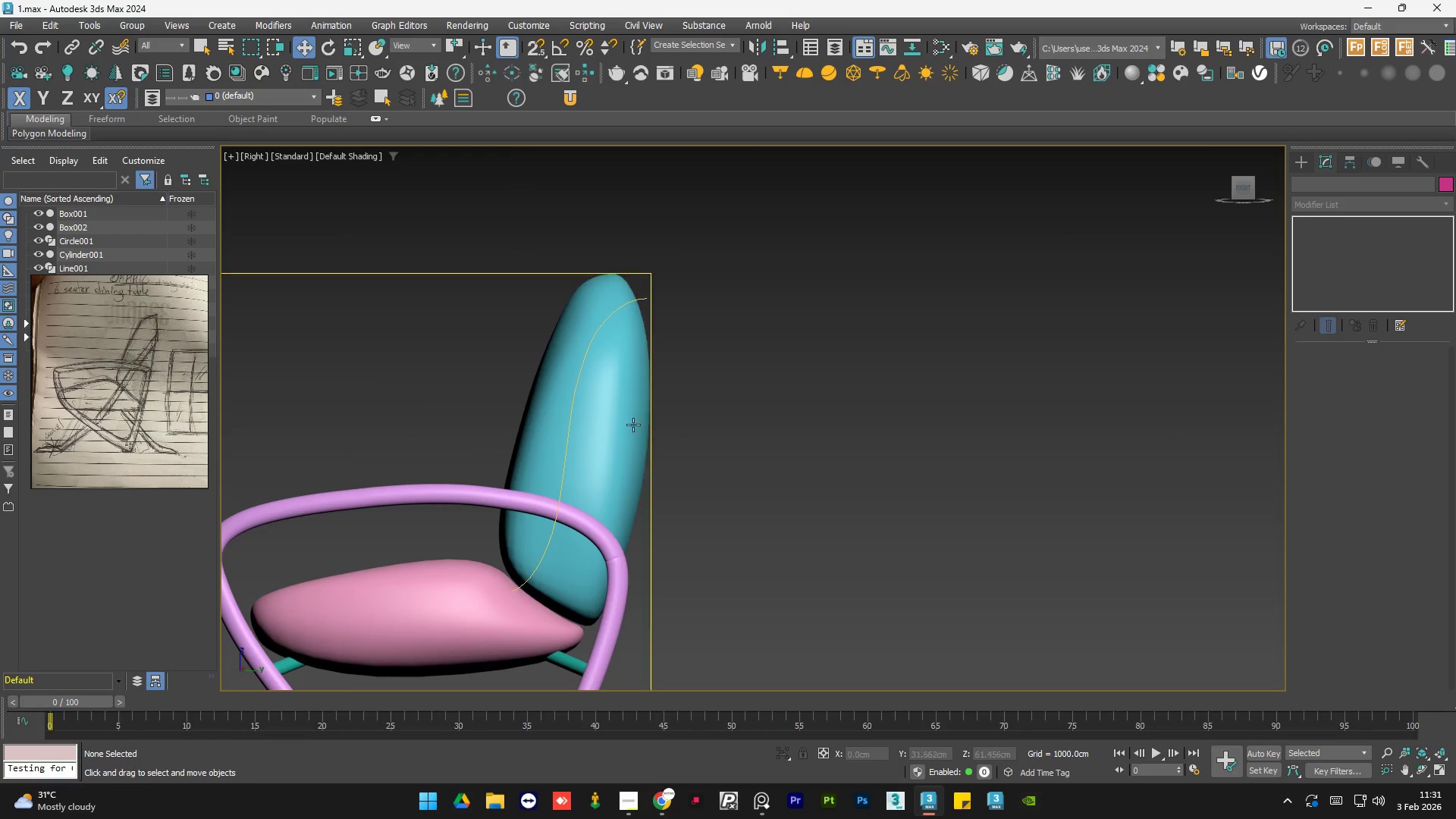 
scroll: coordinate [606, 323], scroll_direction: down, amount: 4.0
 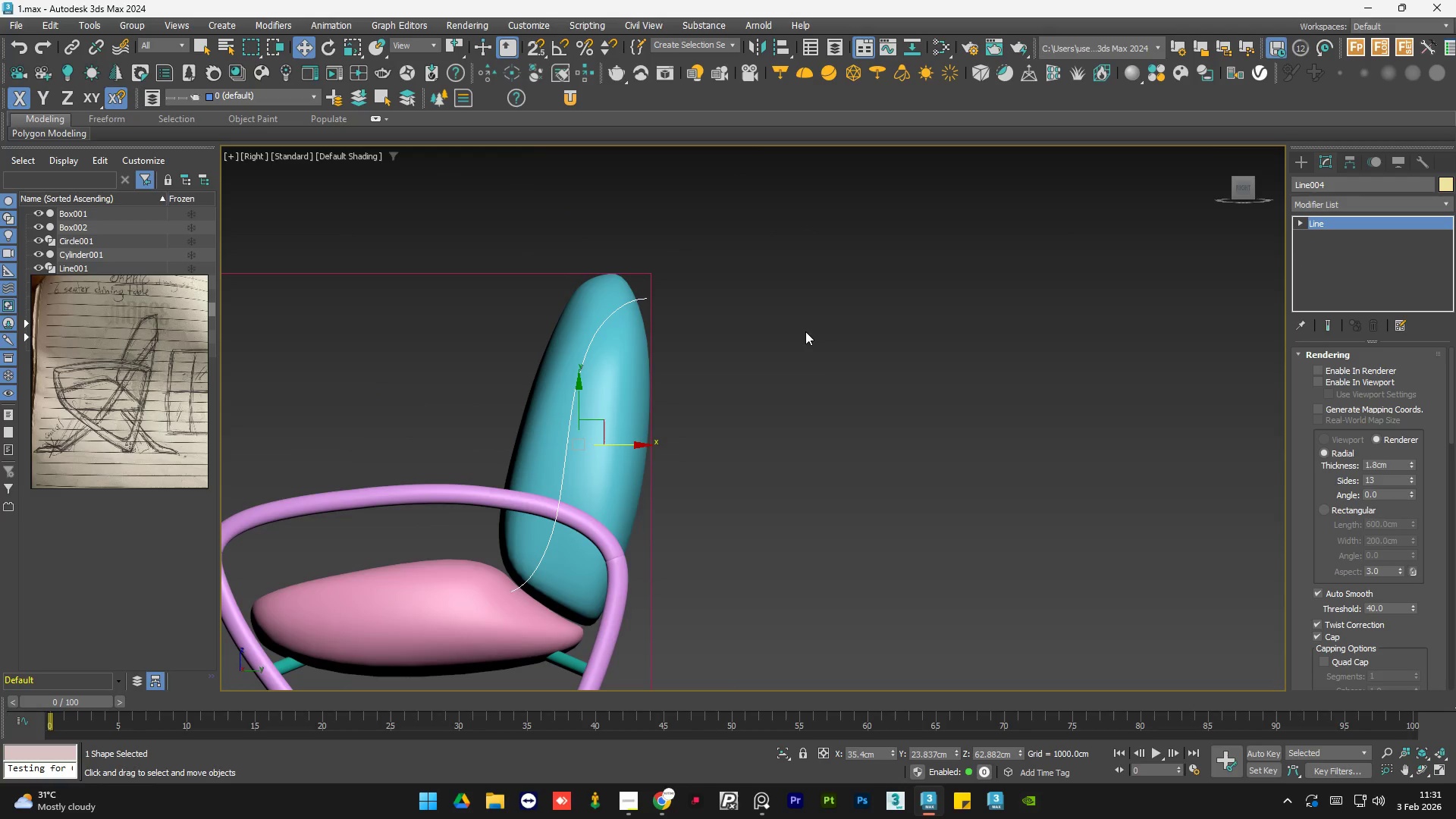 
left_click([611, 428])
 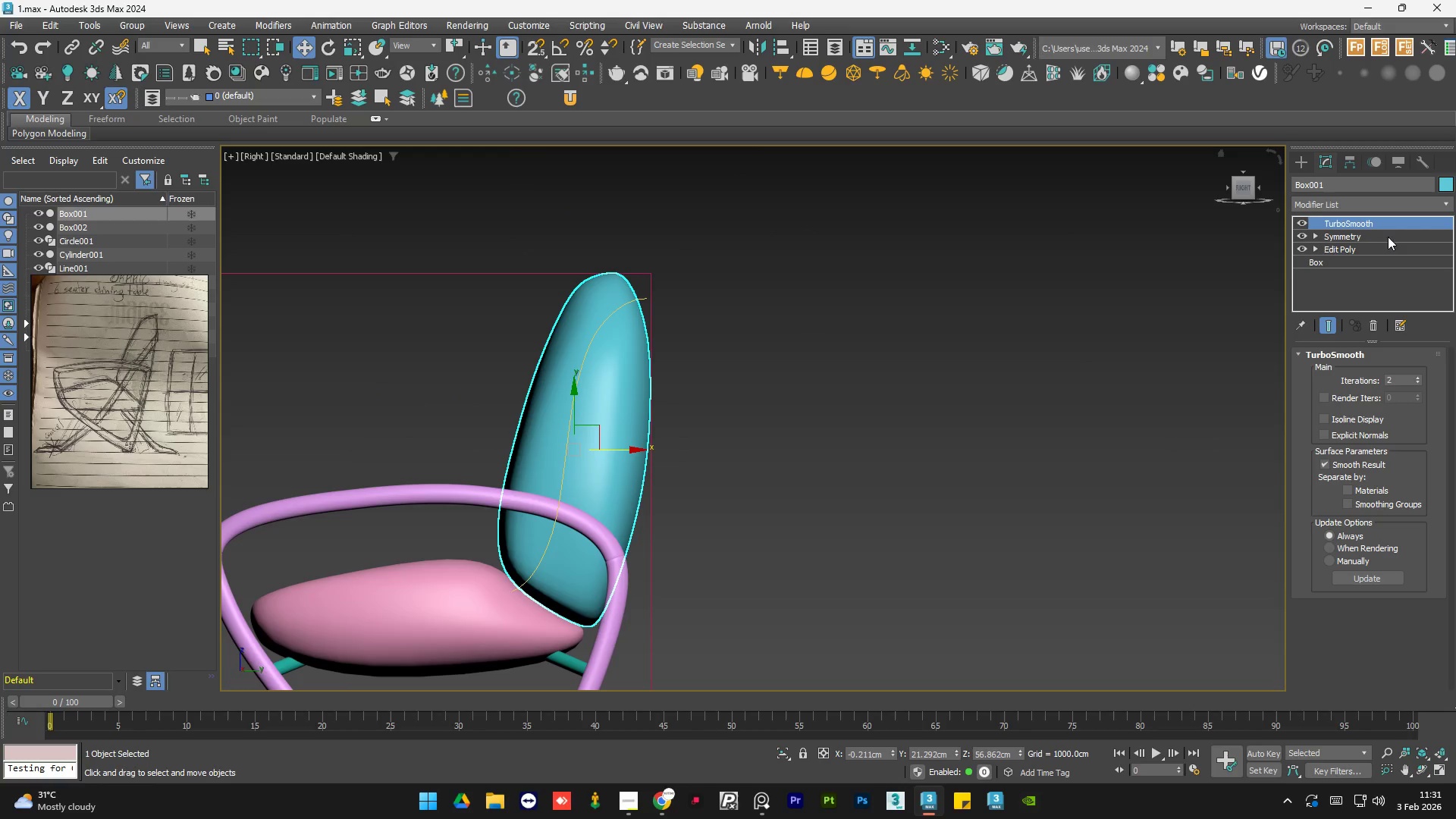 
left_click([1376, 247])
 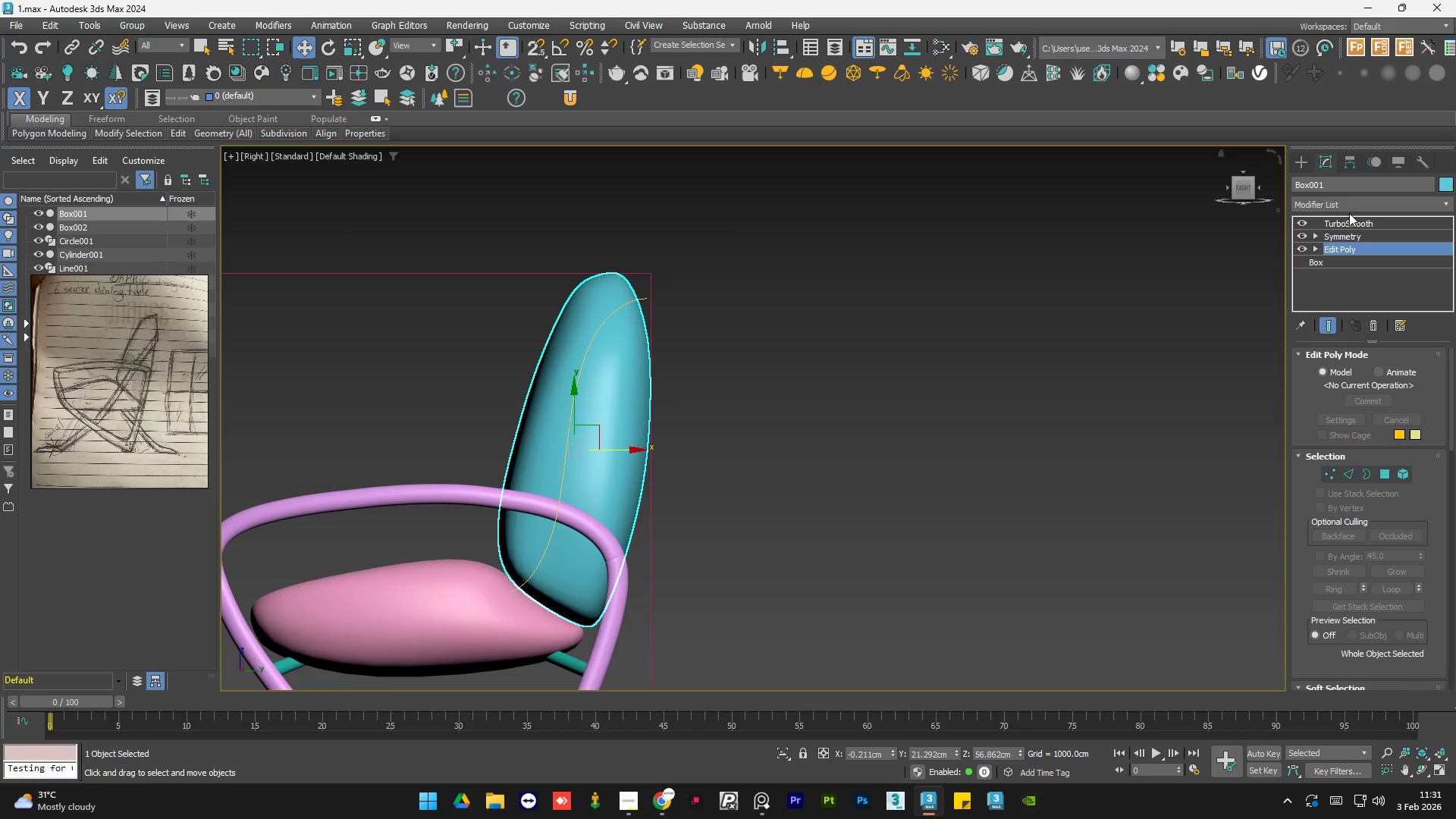 
left_click([1353, 206])
 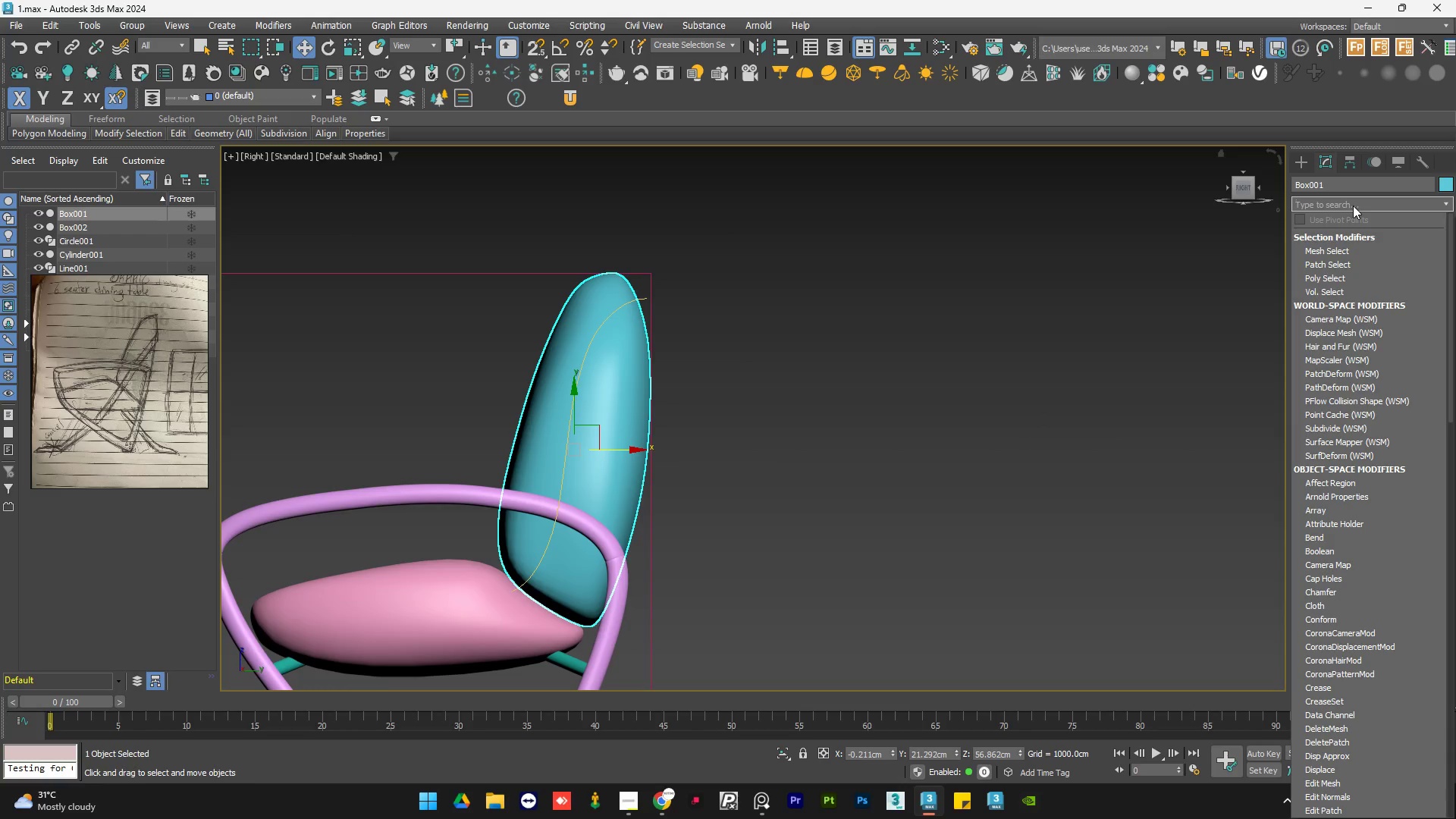 
type(ed)
 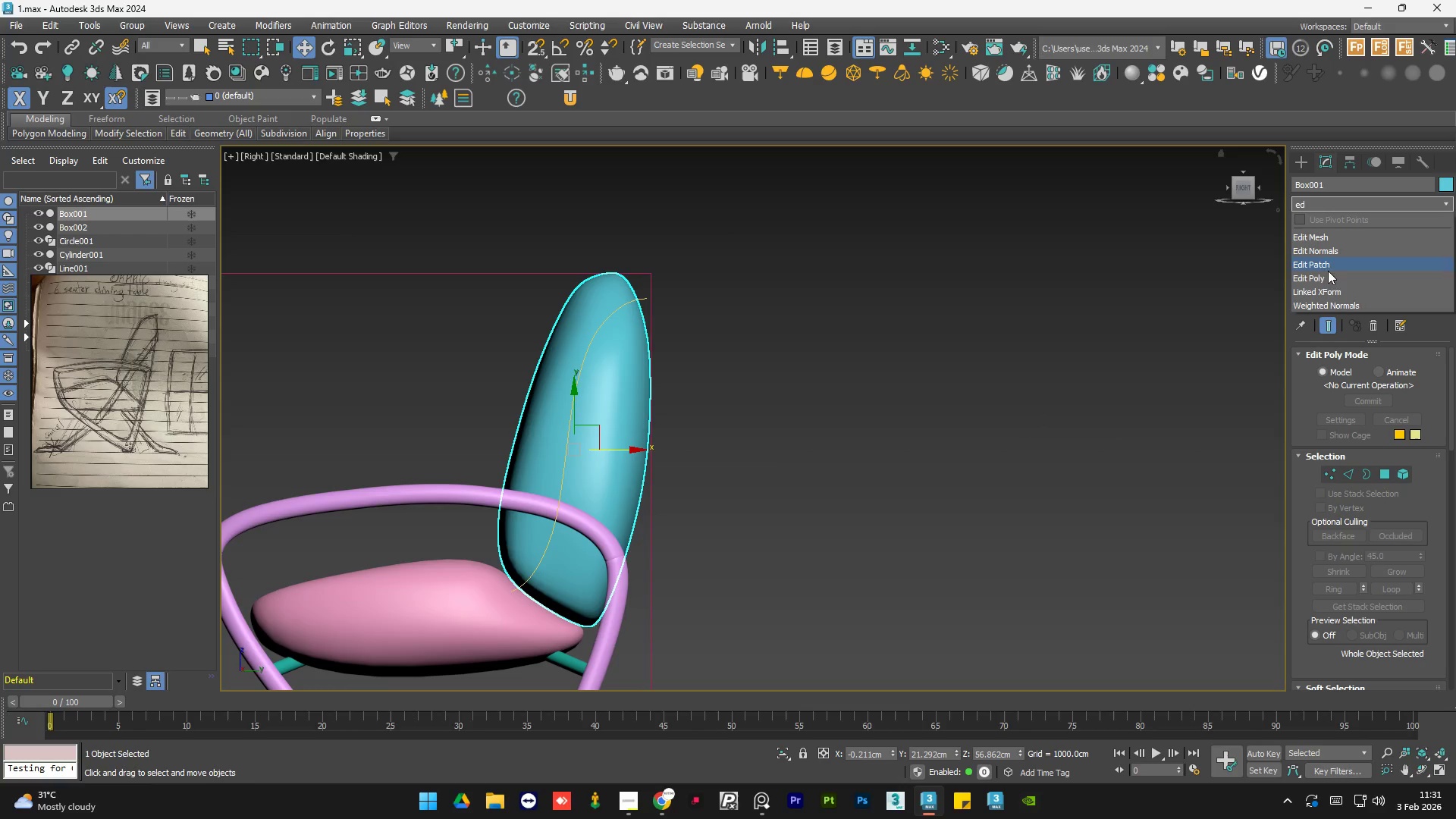 
left_click([1329, 281])
 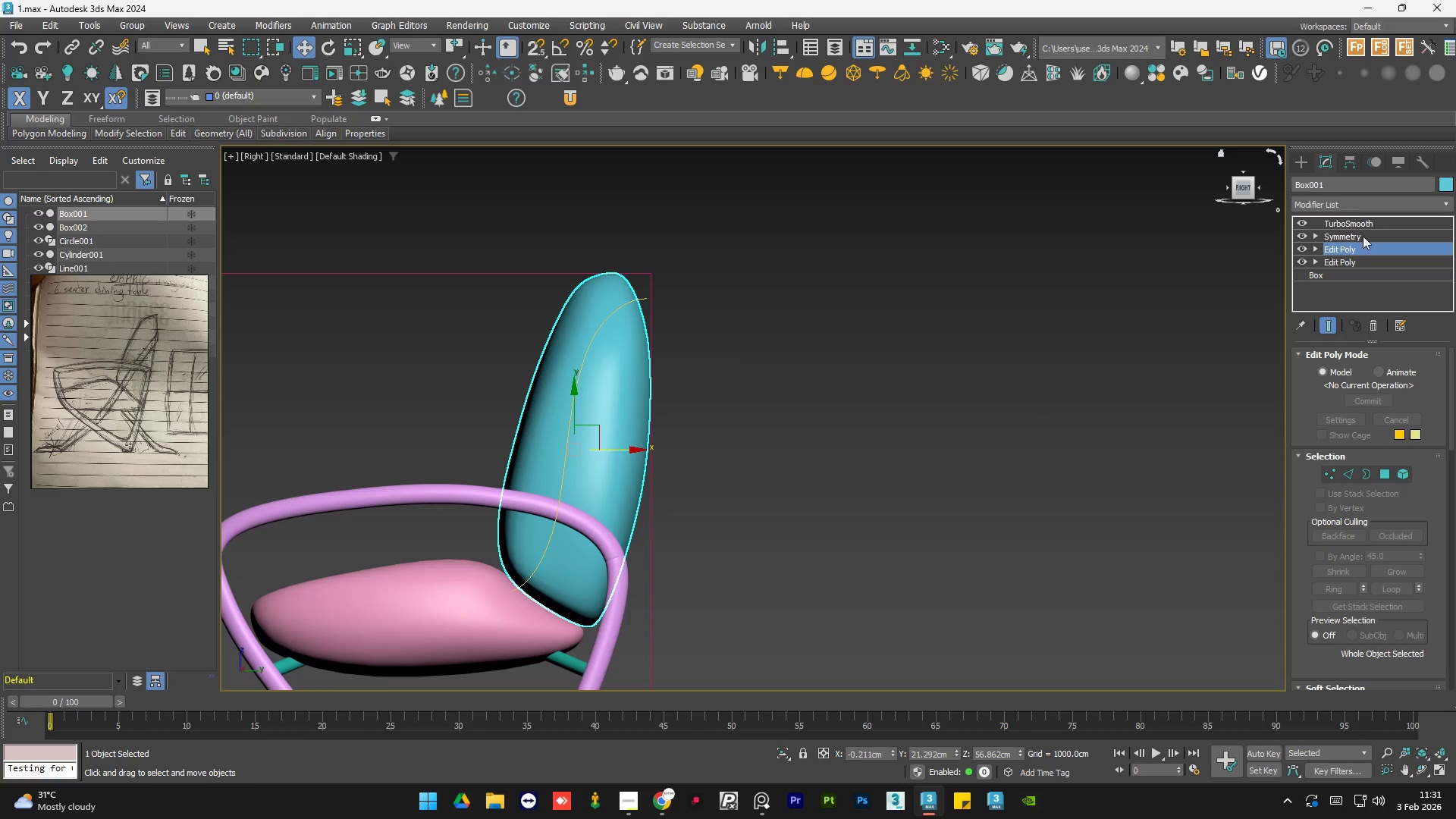 
right_click([1360, 247])
 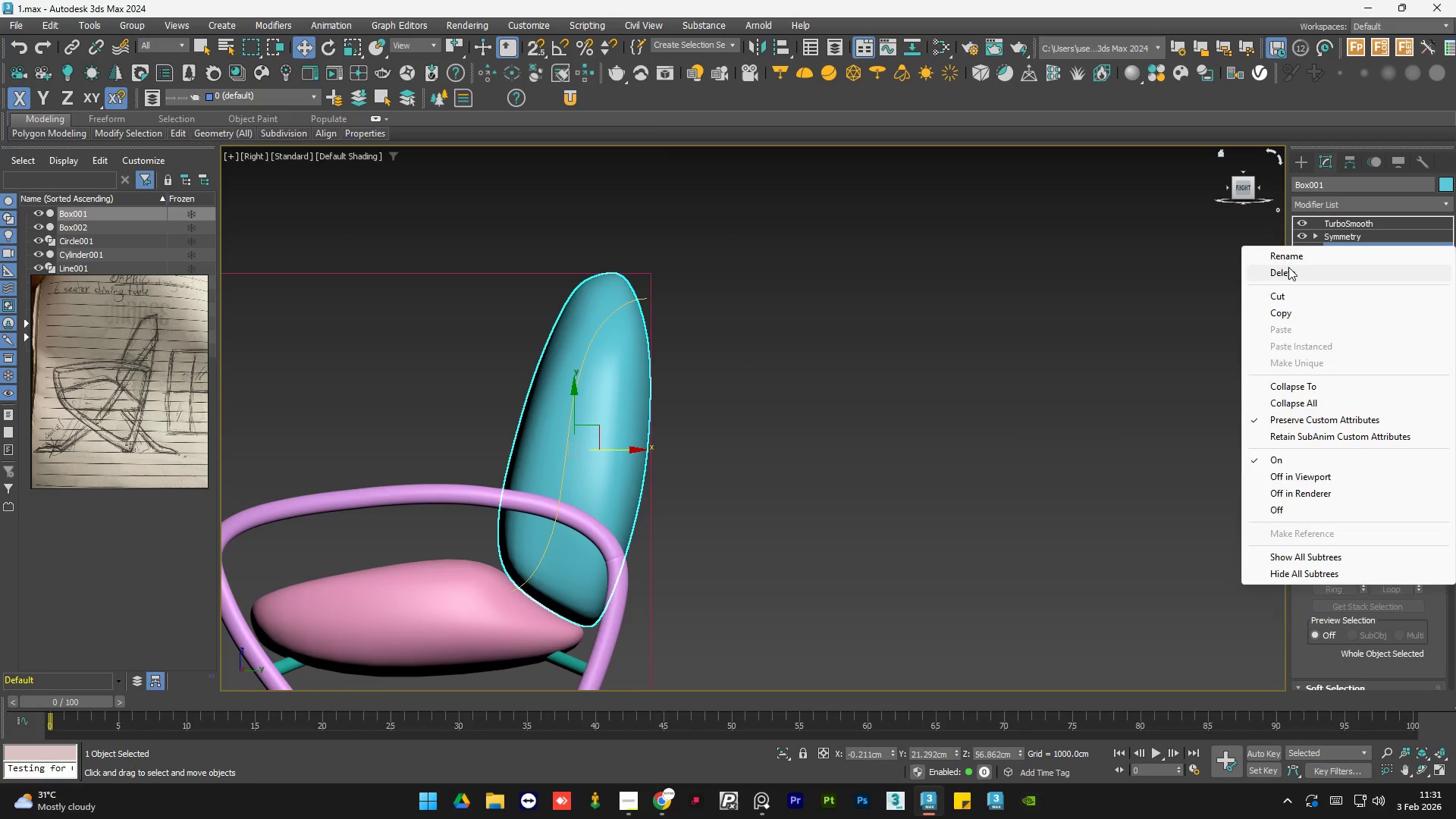 
left_click([1288, 267])
 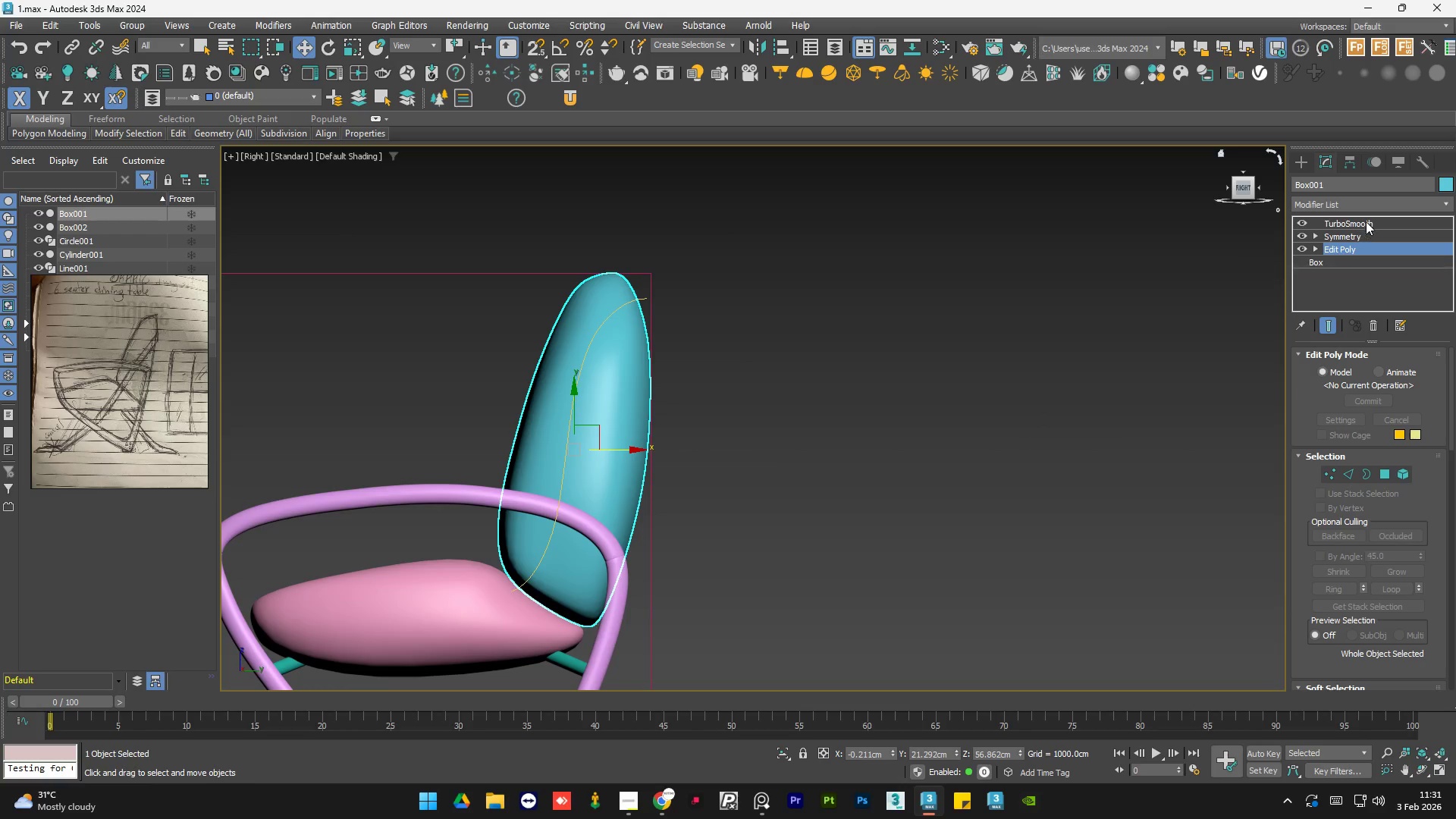 
left_click([1369, 220])
 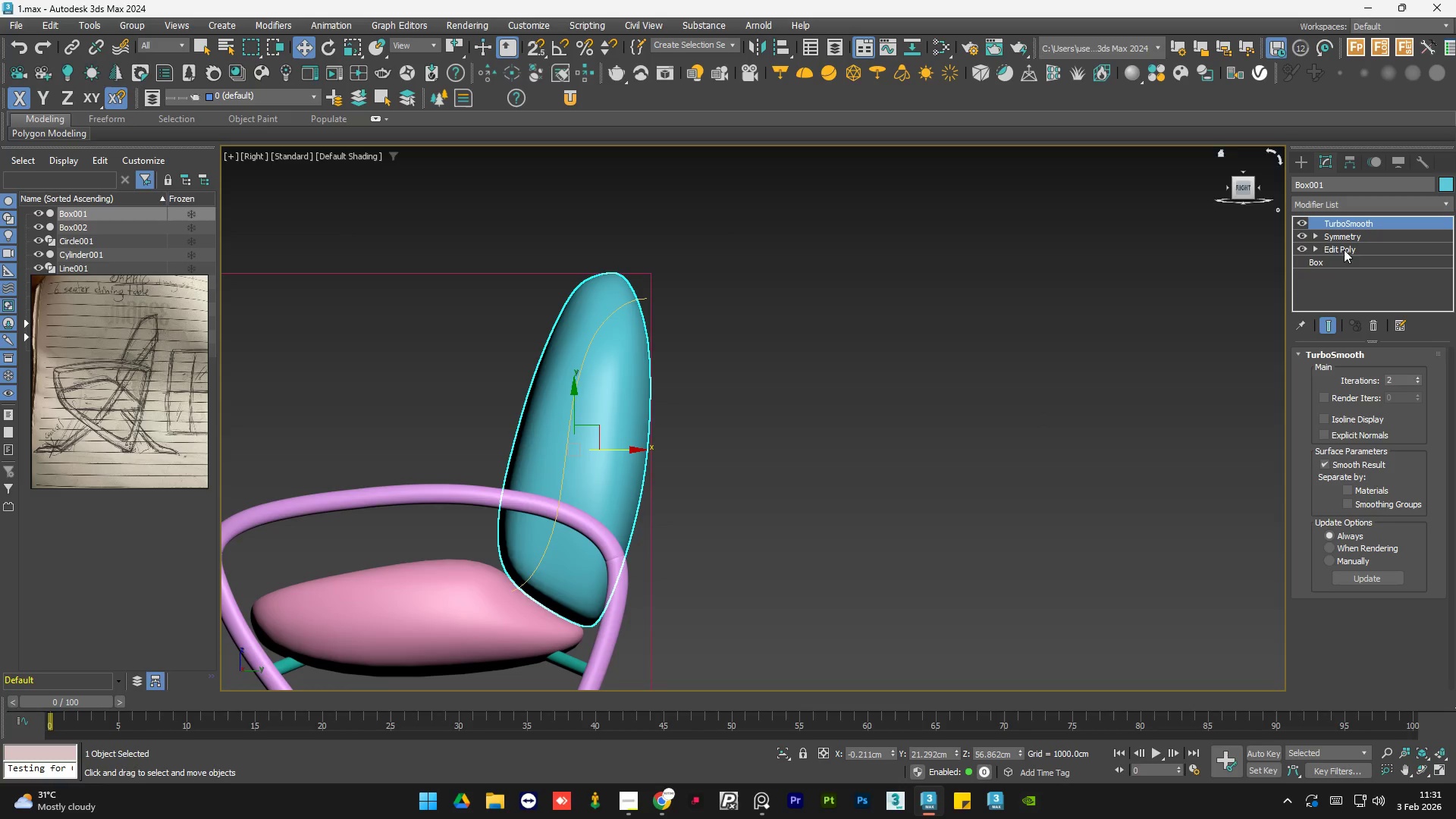 
hold_key(key=AltLeft, duration=1.0)
 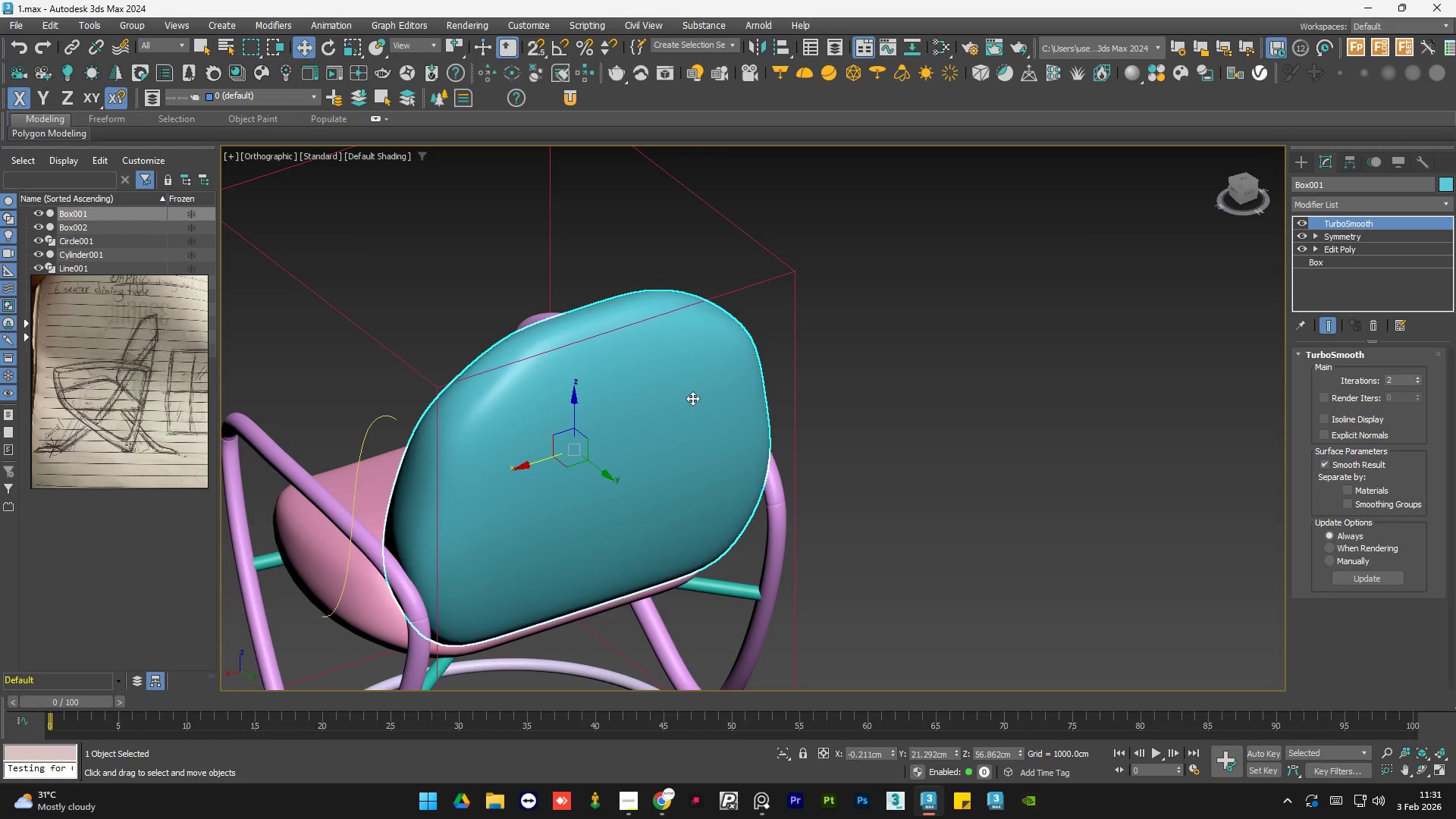 
scroll: coordinate [689, 398], scroll_direction: down, amount: 2.0
 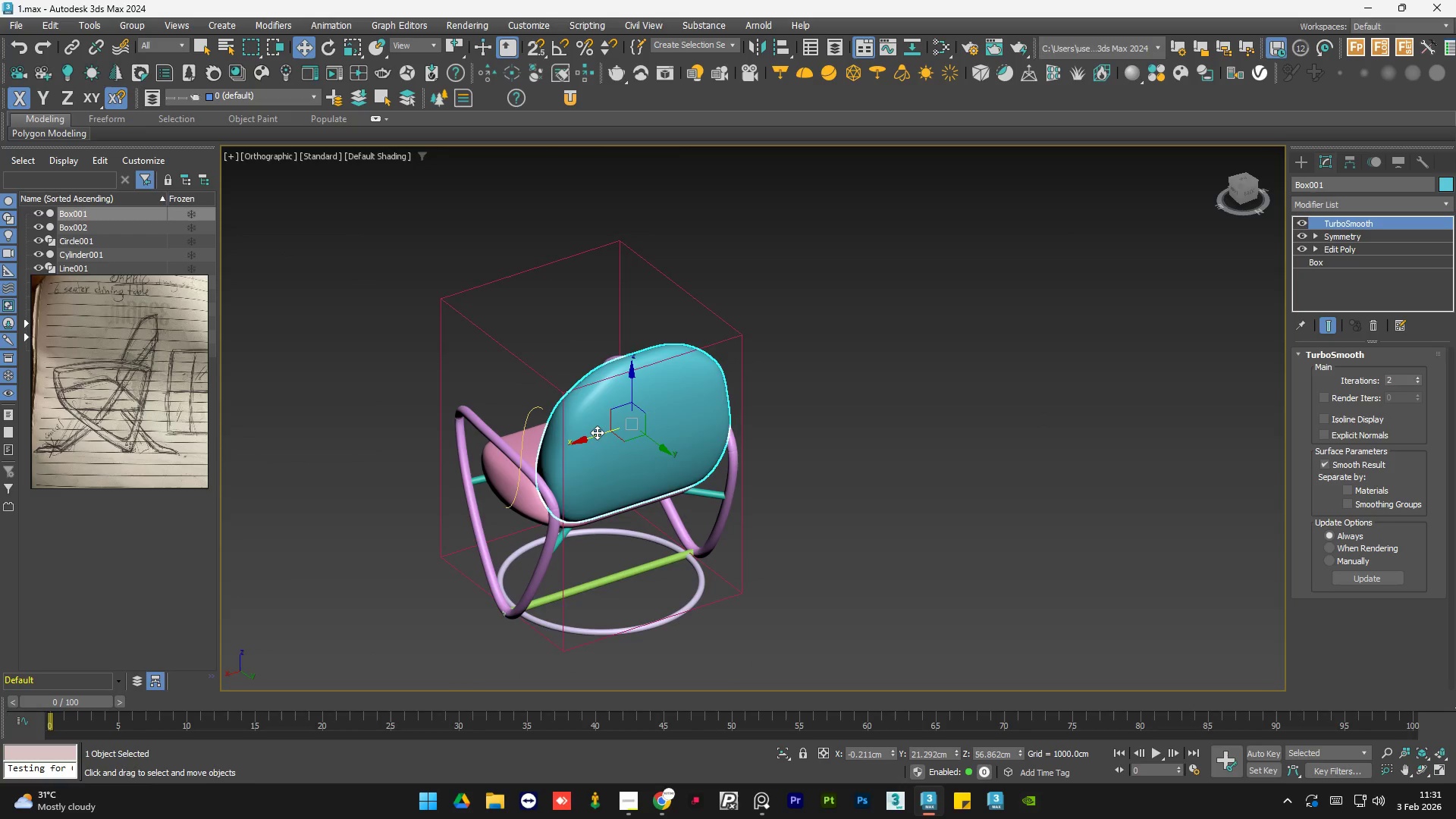 
hold_key(key=ShiftLeft, duration=0.8)
left_click_drag(start_coordinate=[593, 435], to_coordinate=[849, 391])
 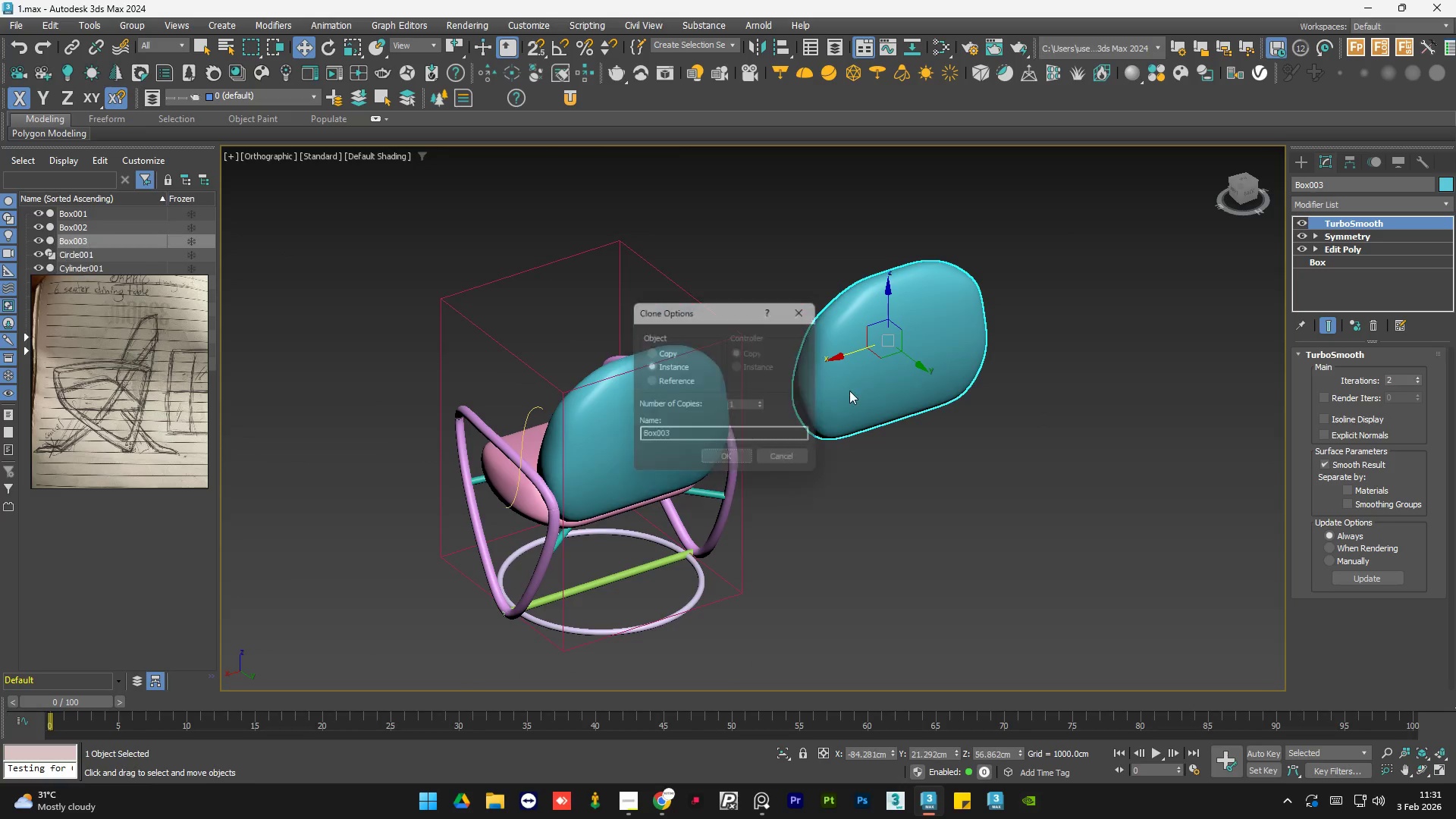 
left_click([661, 353])
 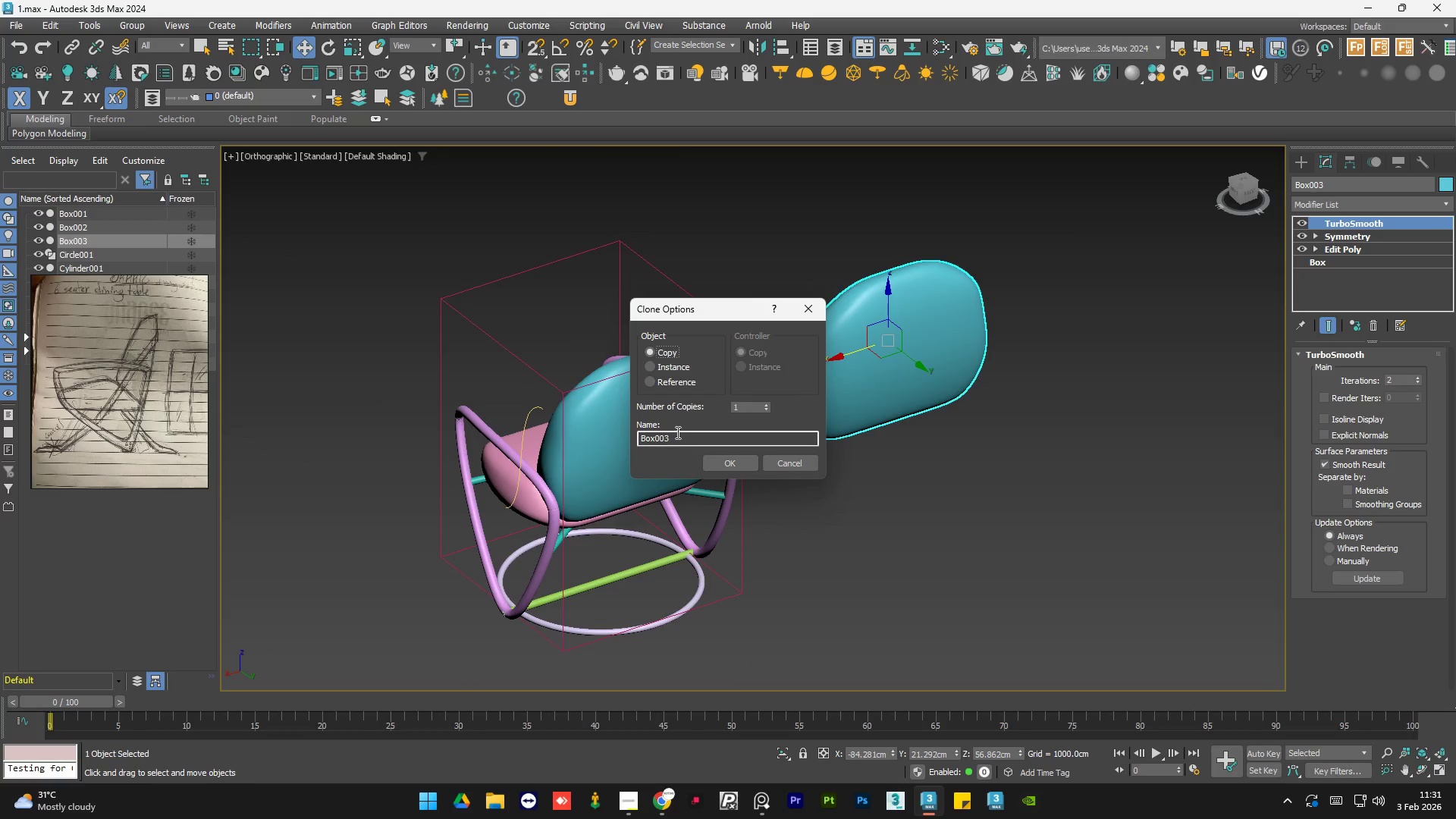 
double_click([677, 432])
 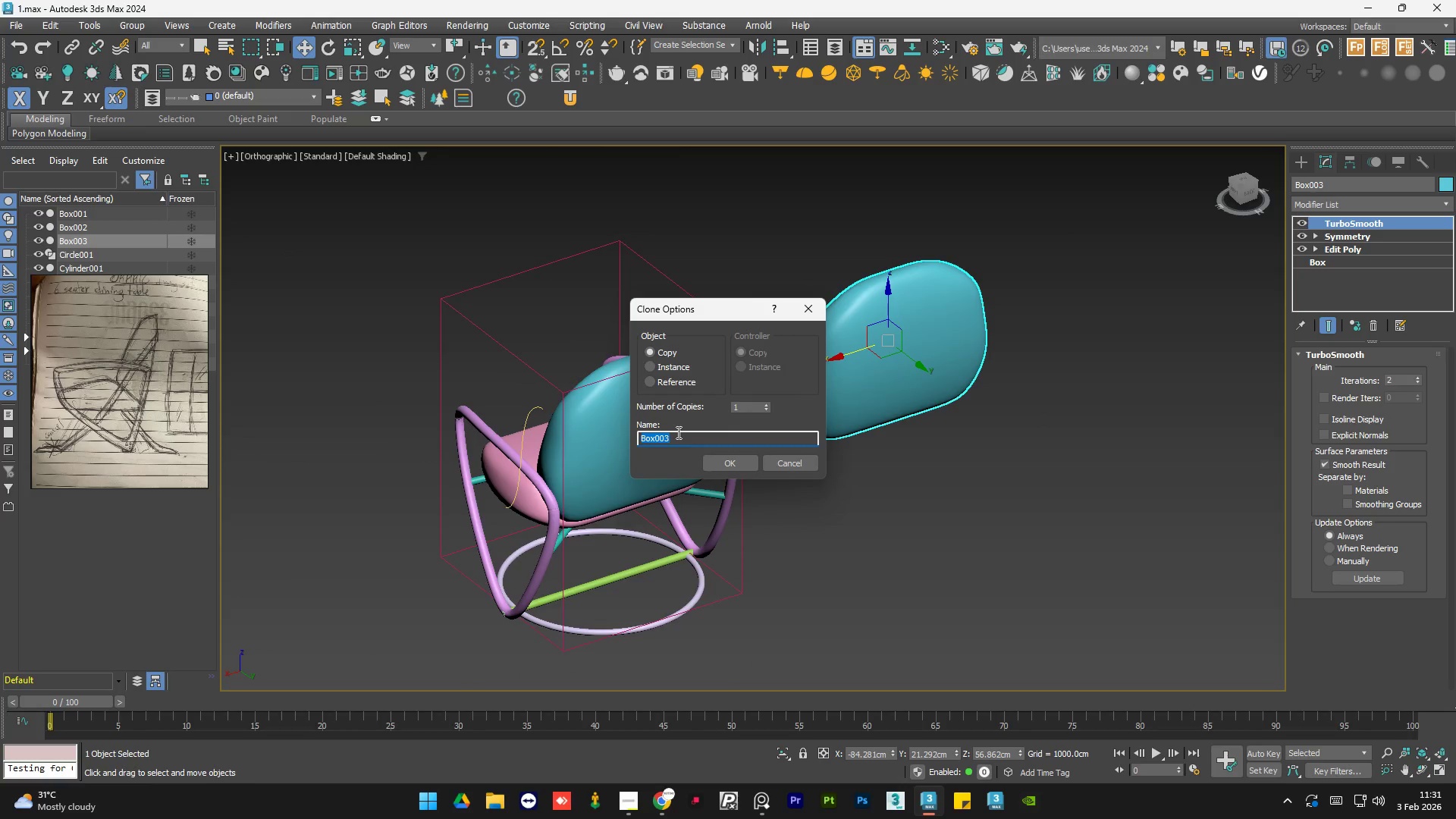 
type(backup1)
 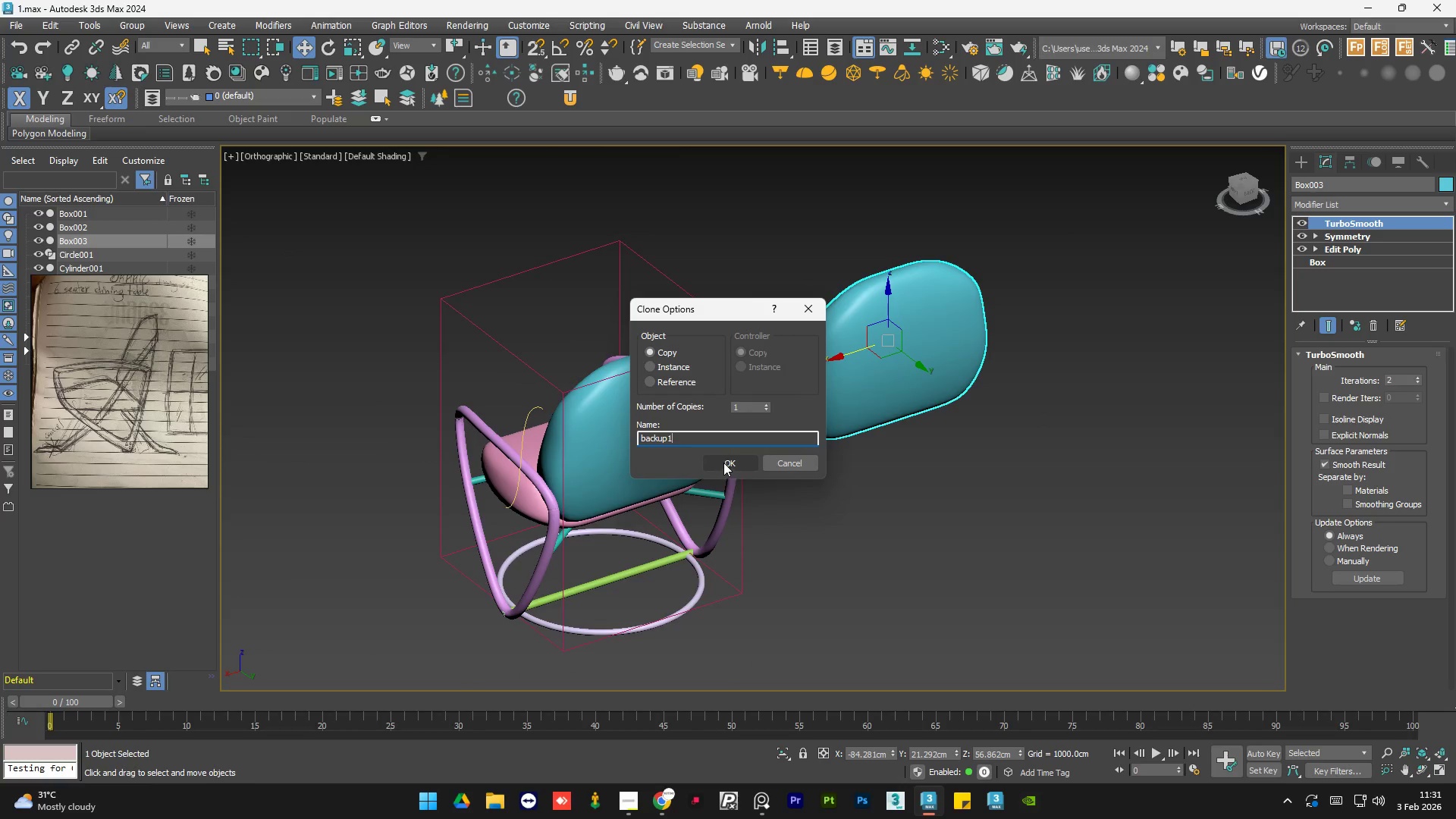 
left_click([723, 463])
 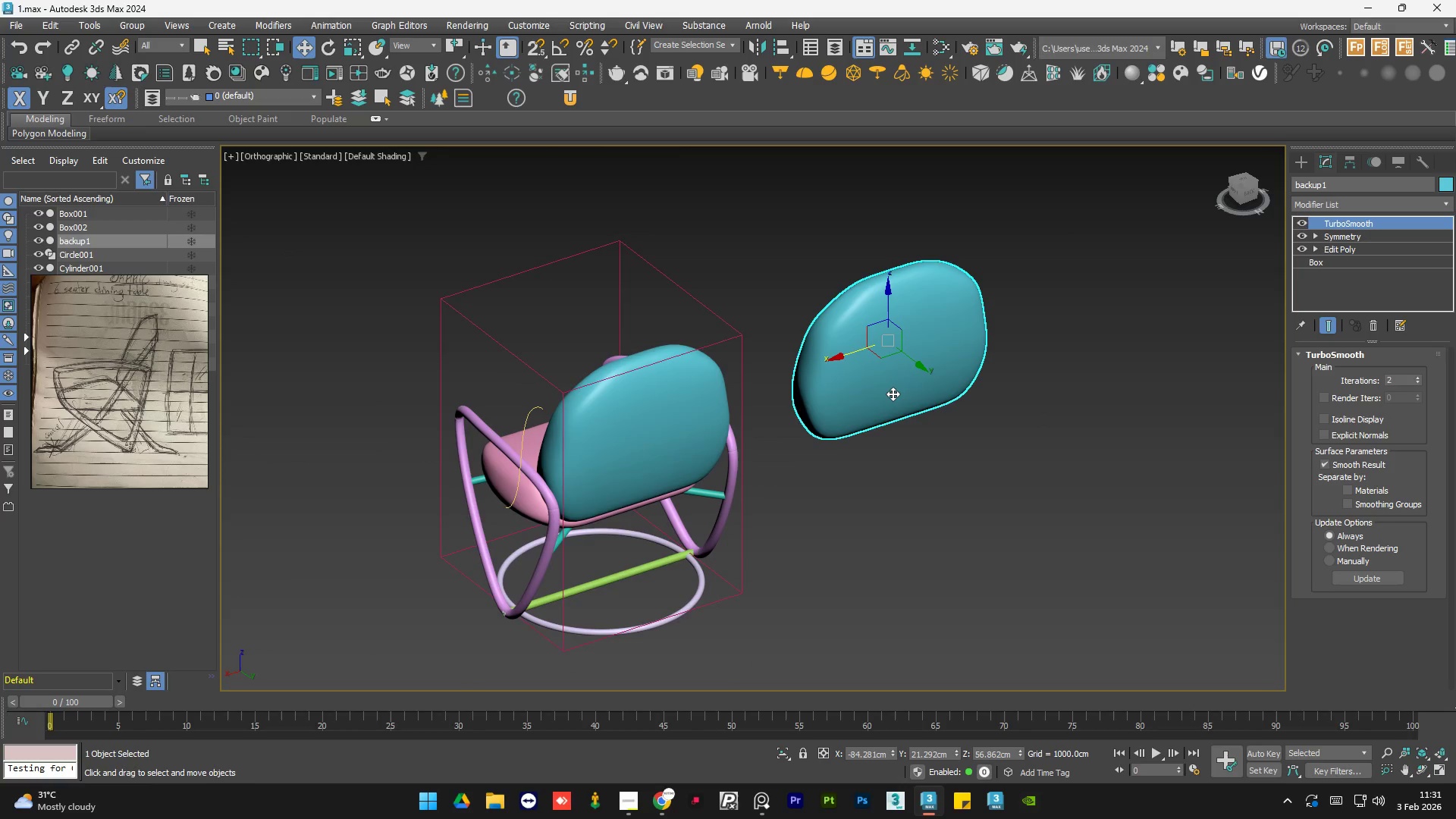 
right_click([893, 394])
 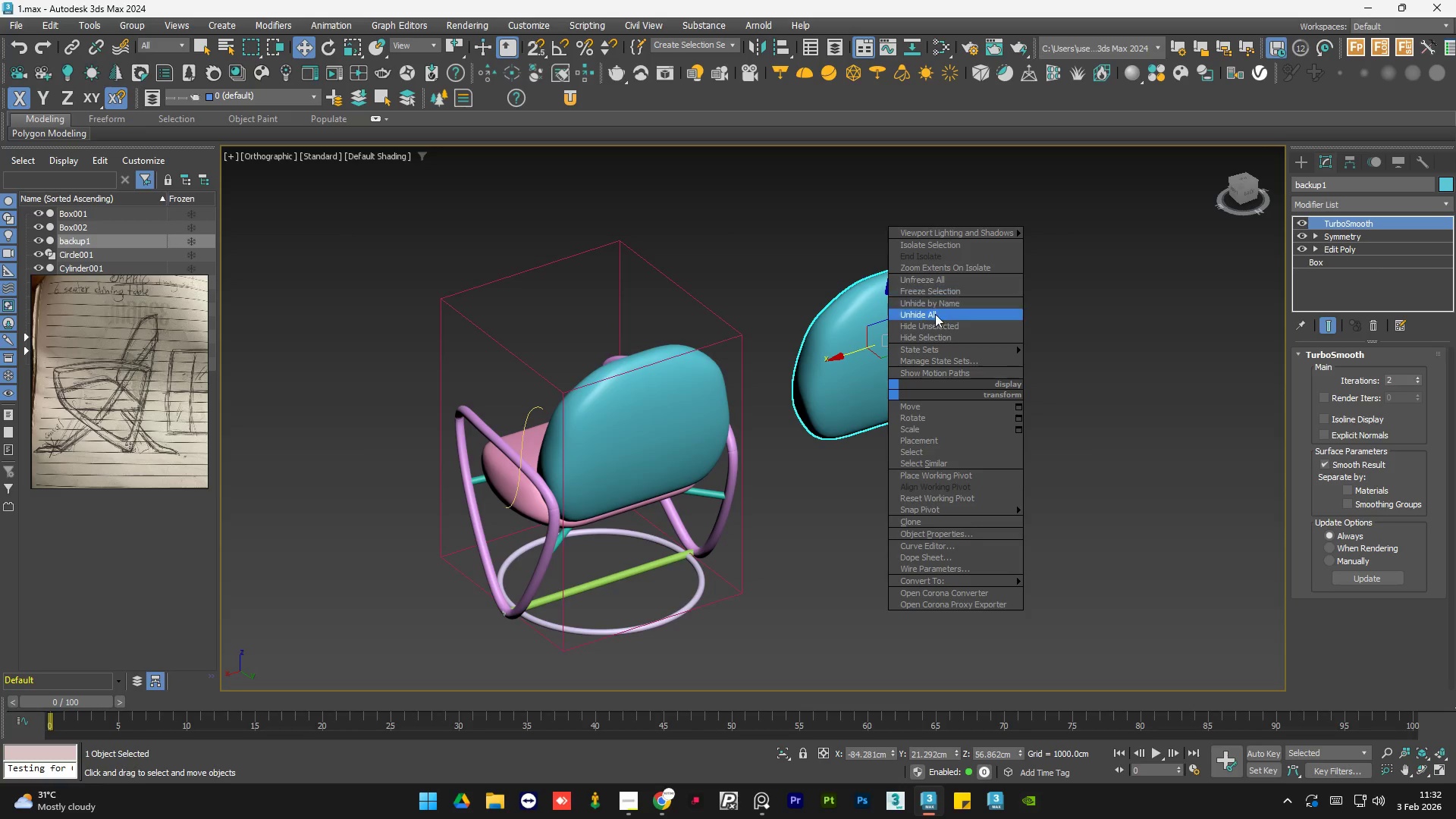 
left_click([939, 333])
 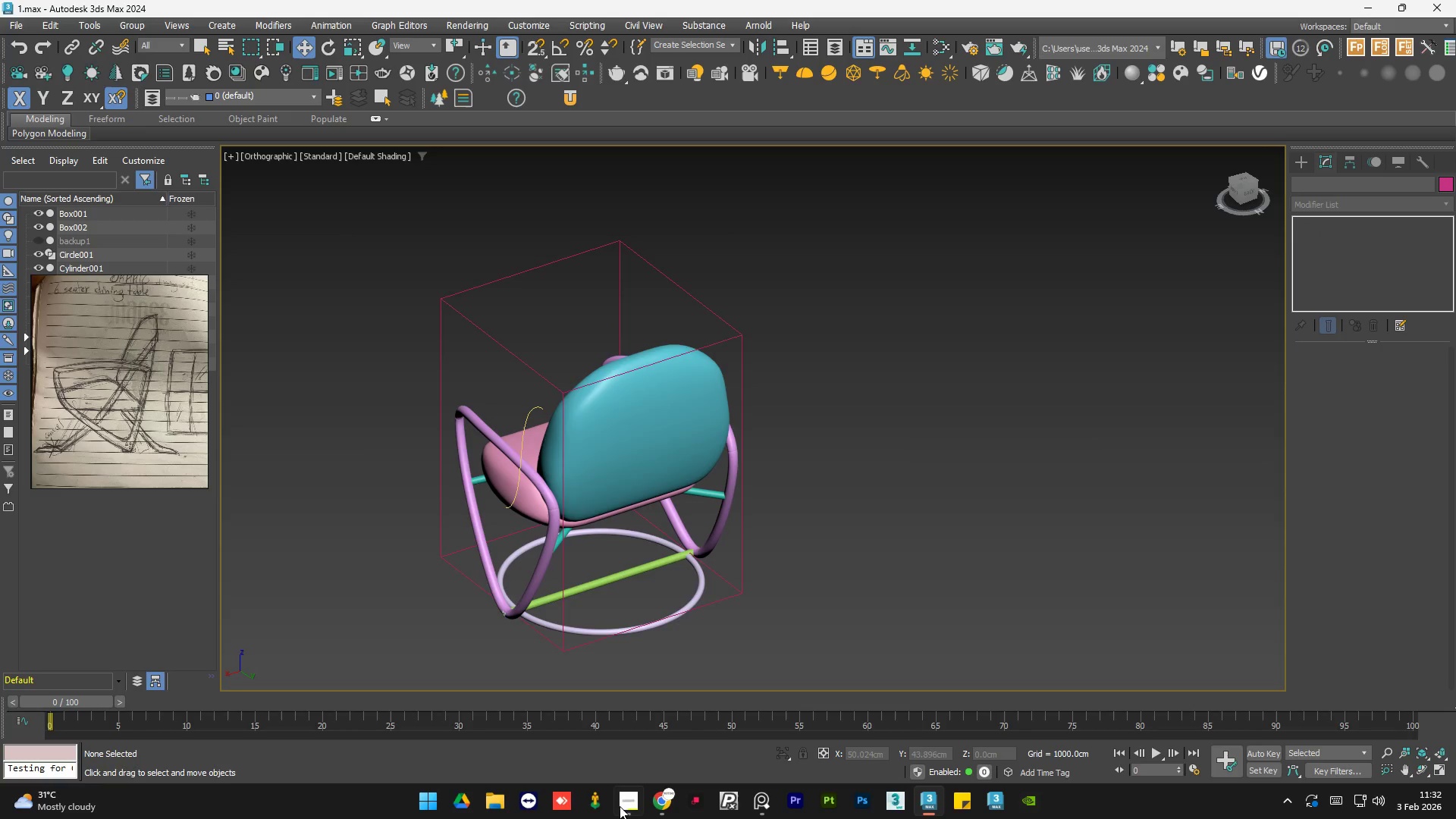 
left_click([628, 814])